 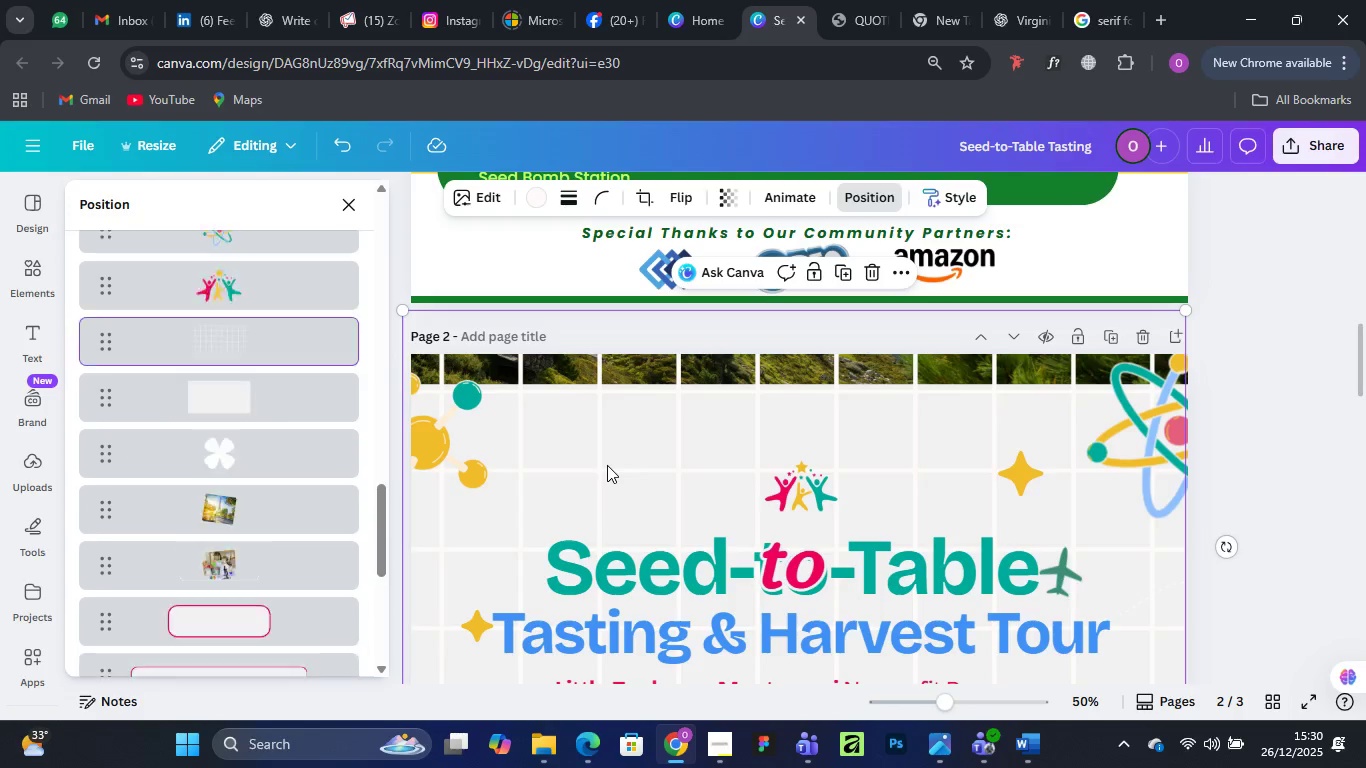 
left_click_drag(start_coordinate=[607, 465], to_coordinate=[264, 487])
 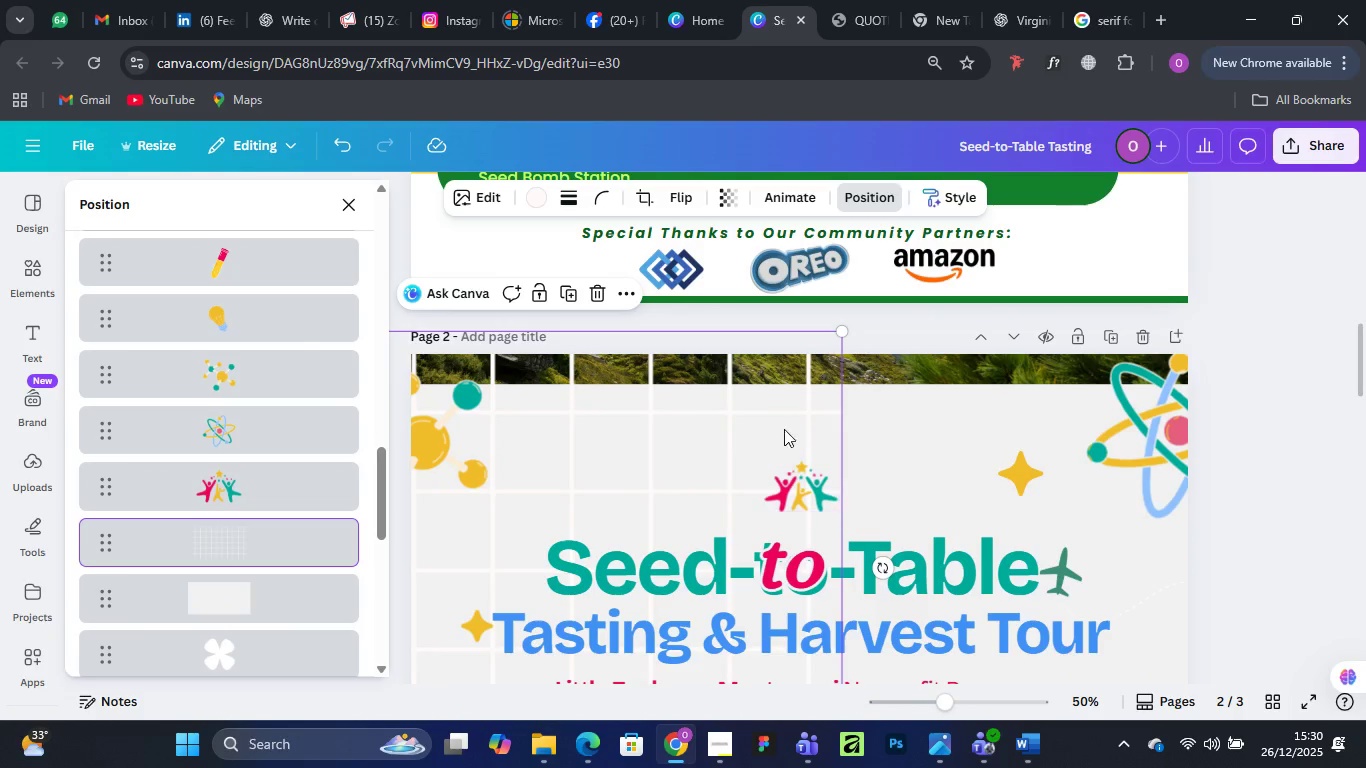 
left_click_drag(start_coordinate=[779, 416], to_coordinate=[342, 424])
 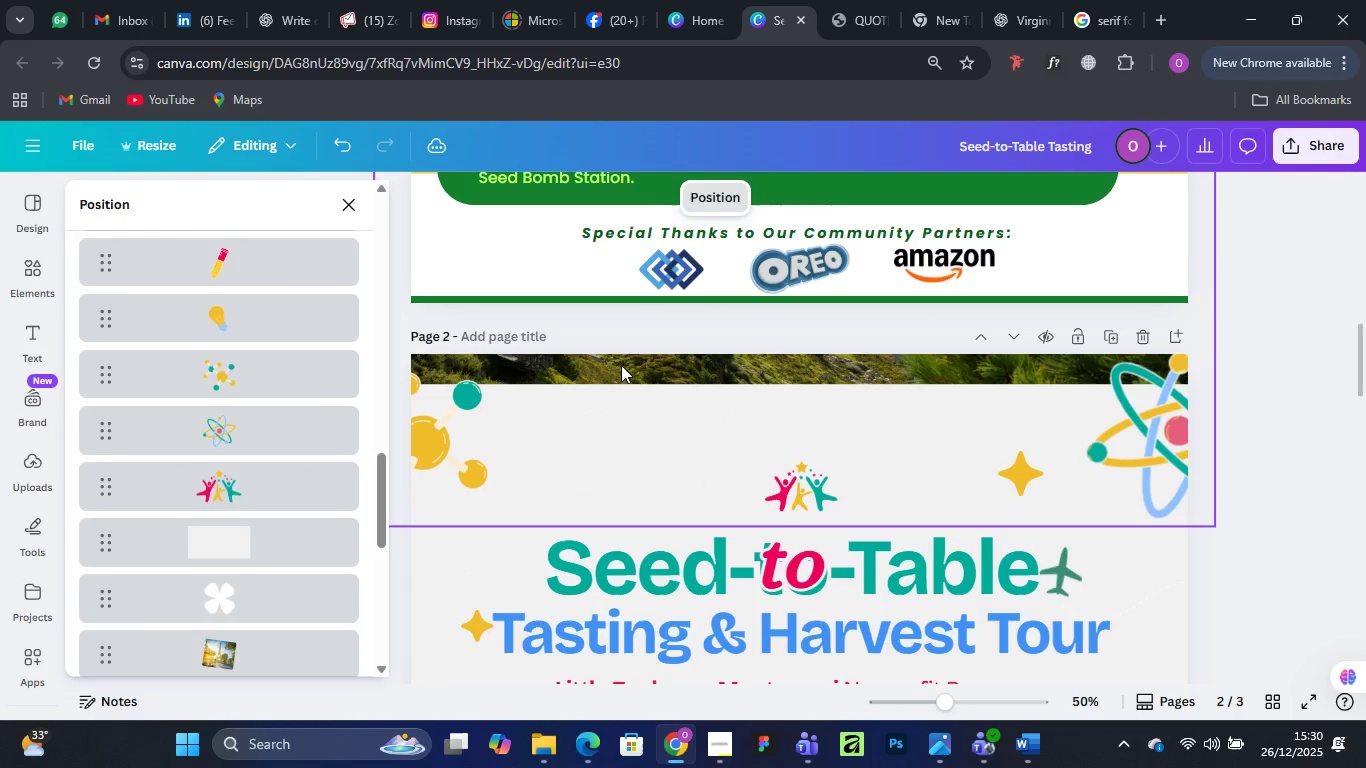 
left_click([621, 365])
 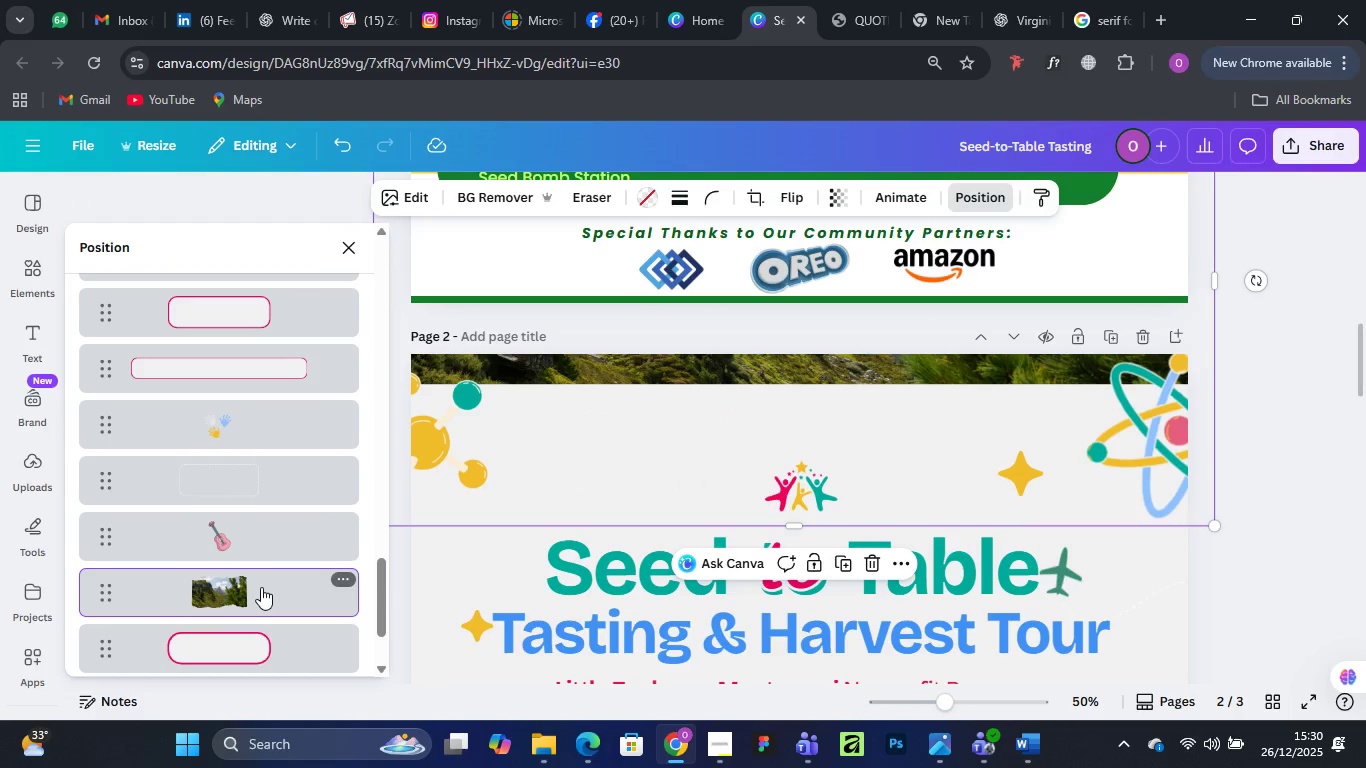 
left_click_drag(start_coordinate=[261, 588], to_coordinate=[278, 391])
 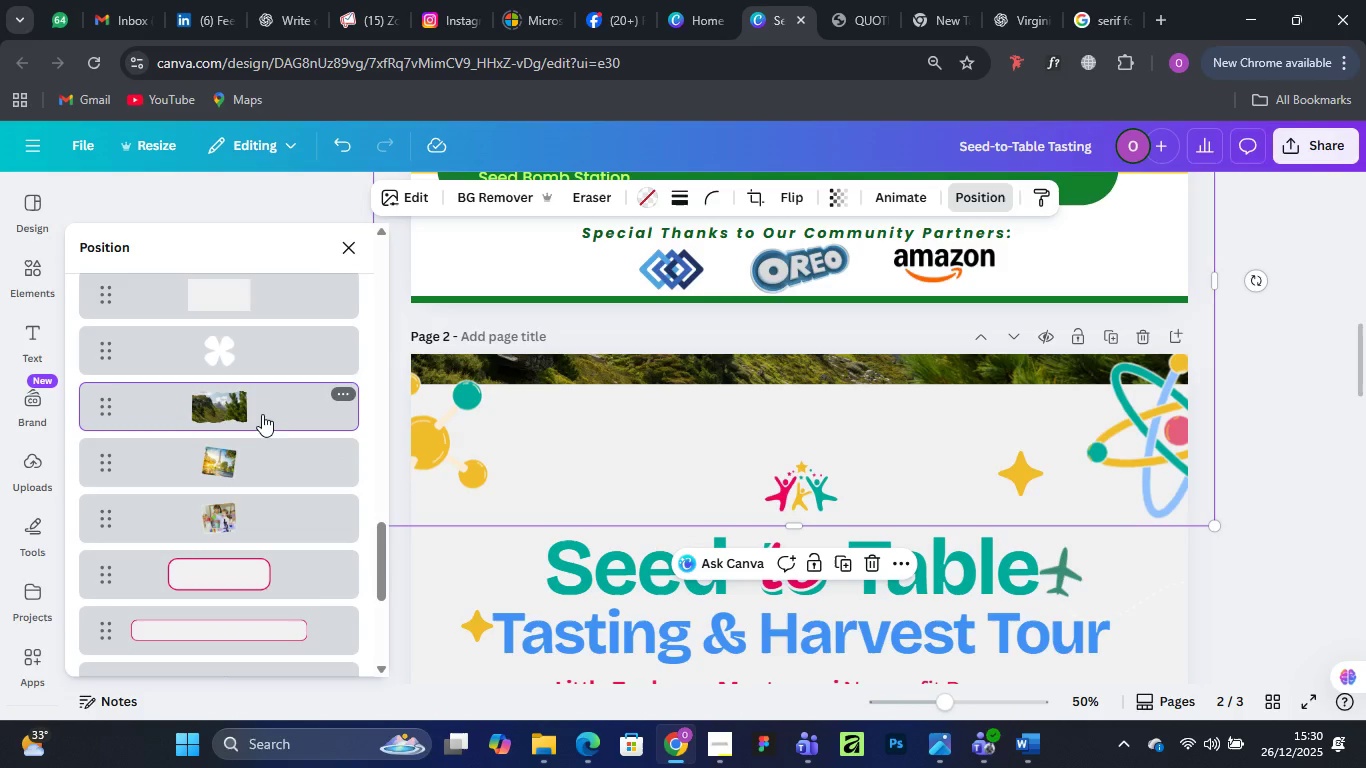 
left_click_drag(start_coordinate=[258, 407], to_coordinate=[280, 458])
 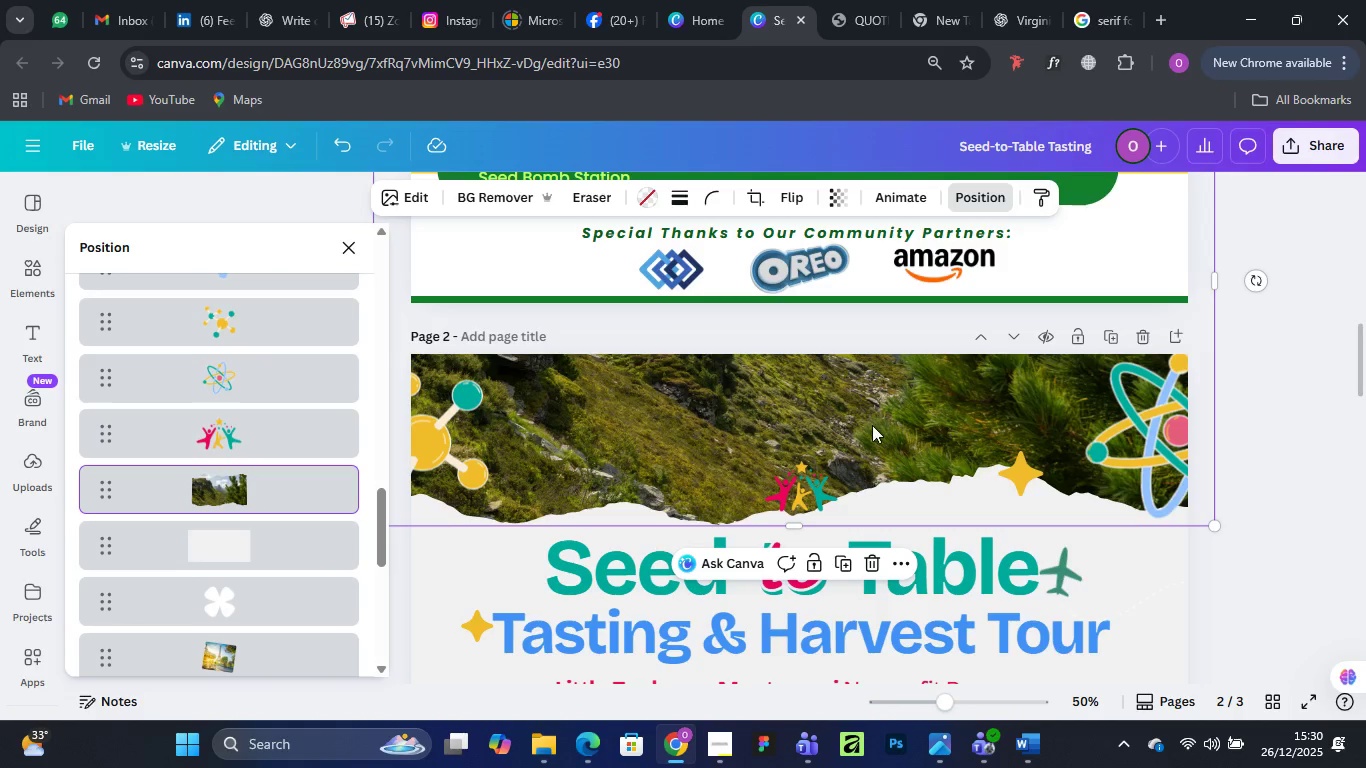 
left_click_drag(start_coordinate=[880, 441], to_coordinate=[866, 390])
 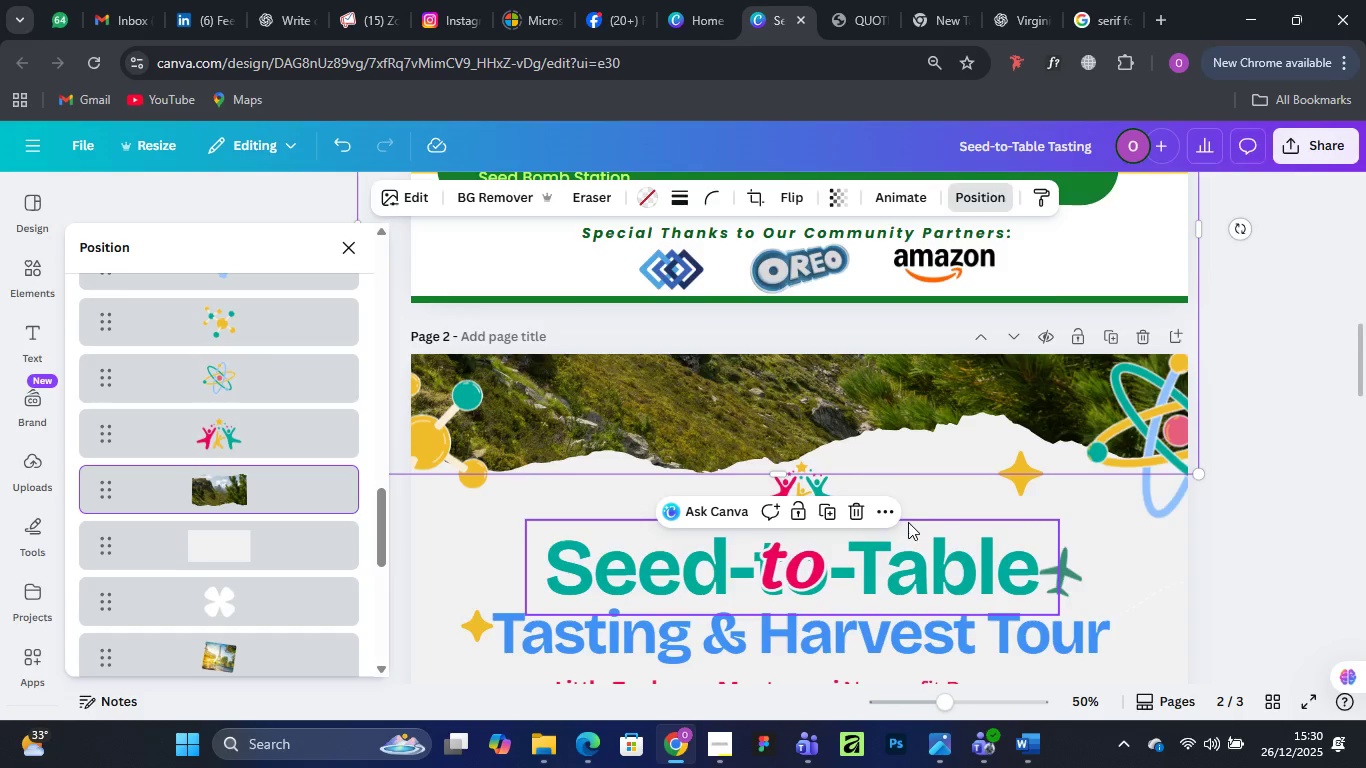 
scroll: coordinate [908, 522], scroll_direction: down, amount: 5.0
 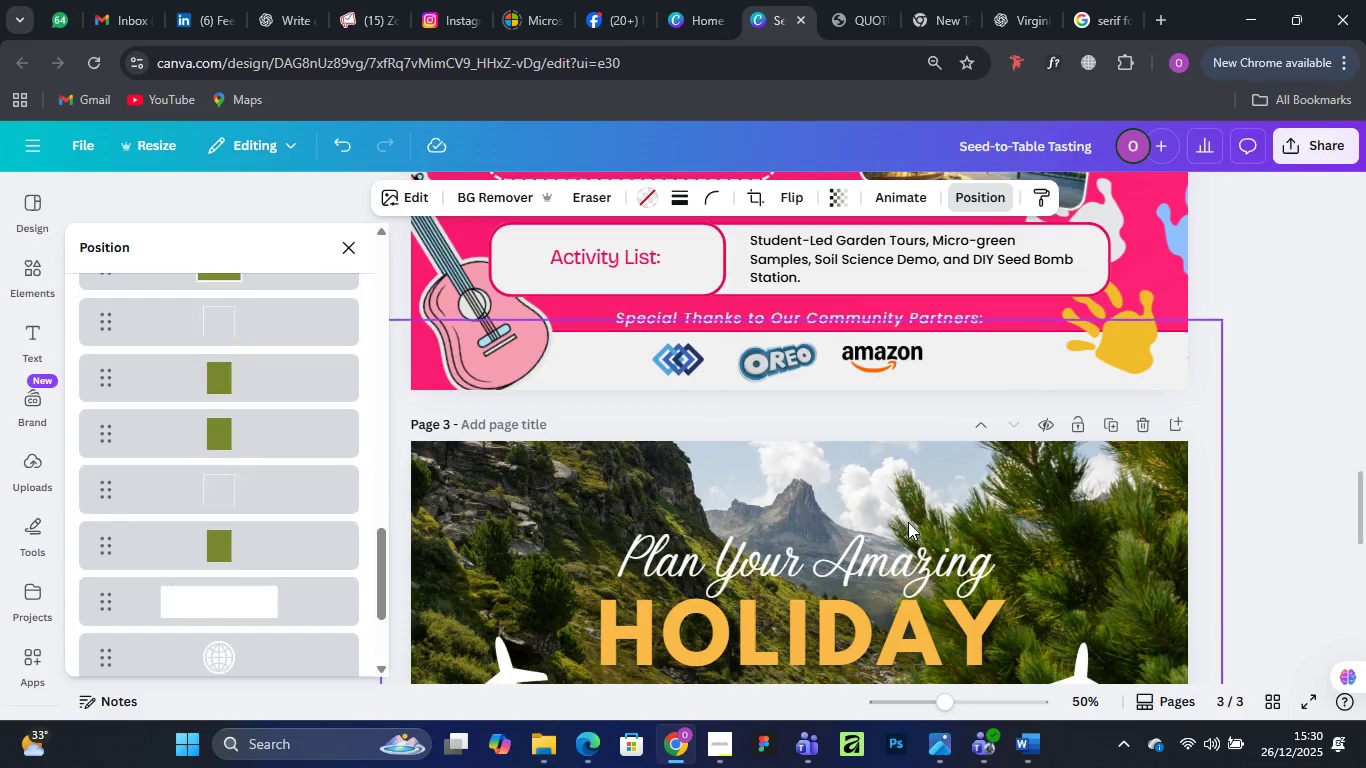 
scroll: coordinate [908, 522], scroll_direction: up, amount: 10.0
 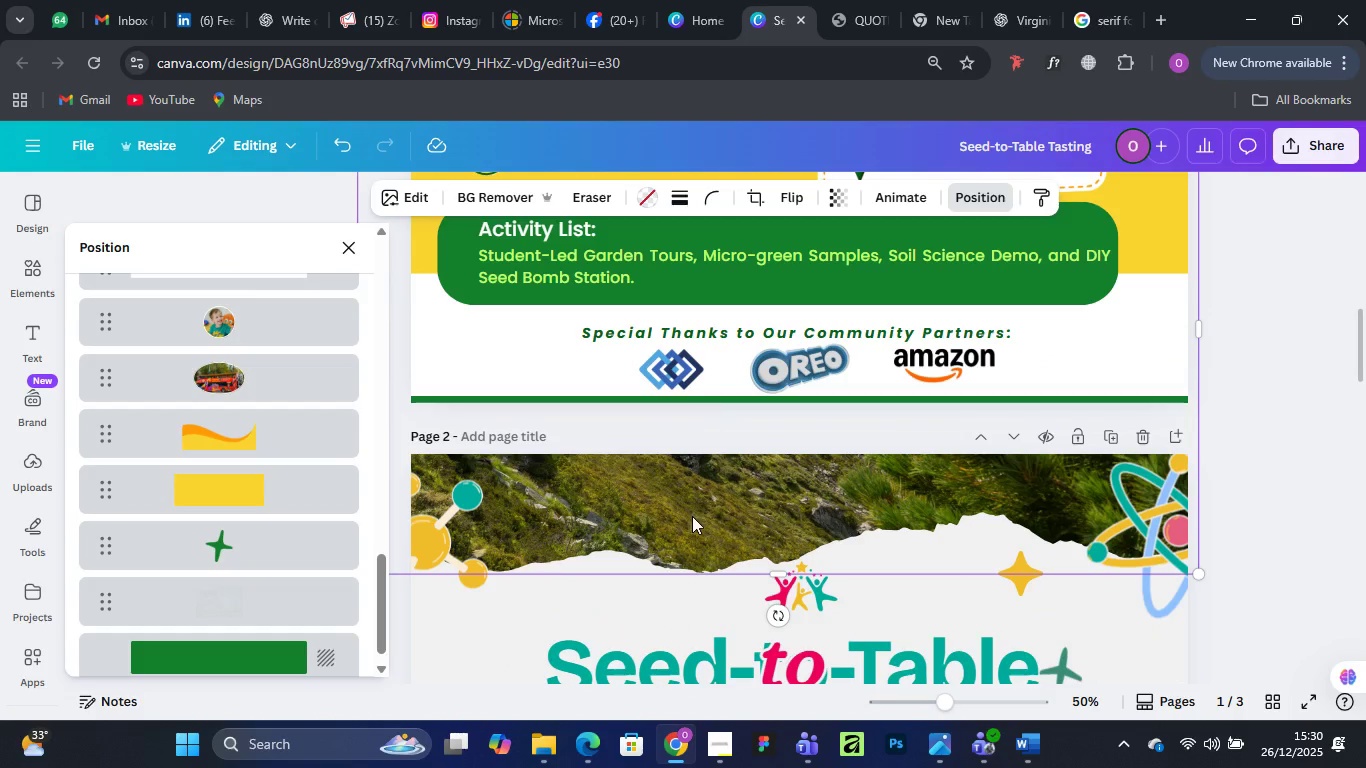 
scroll: coordinate [694, 516], scroll_direction: down, amount: 2.0
 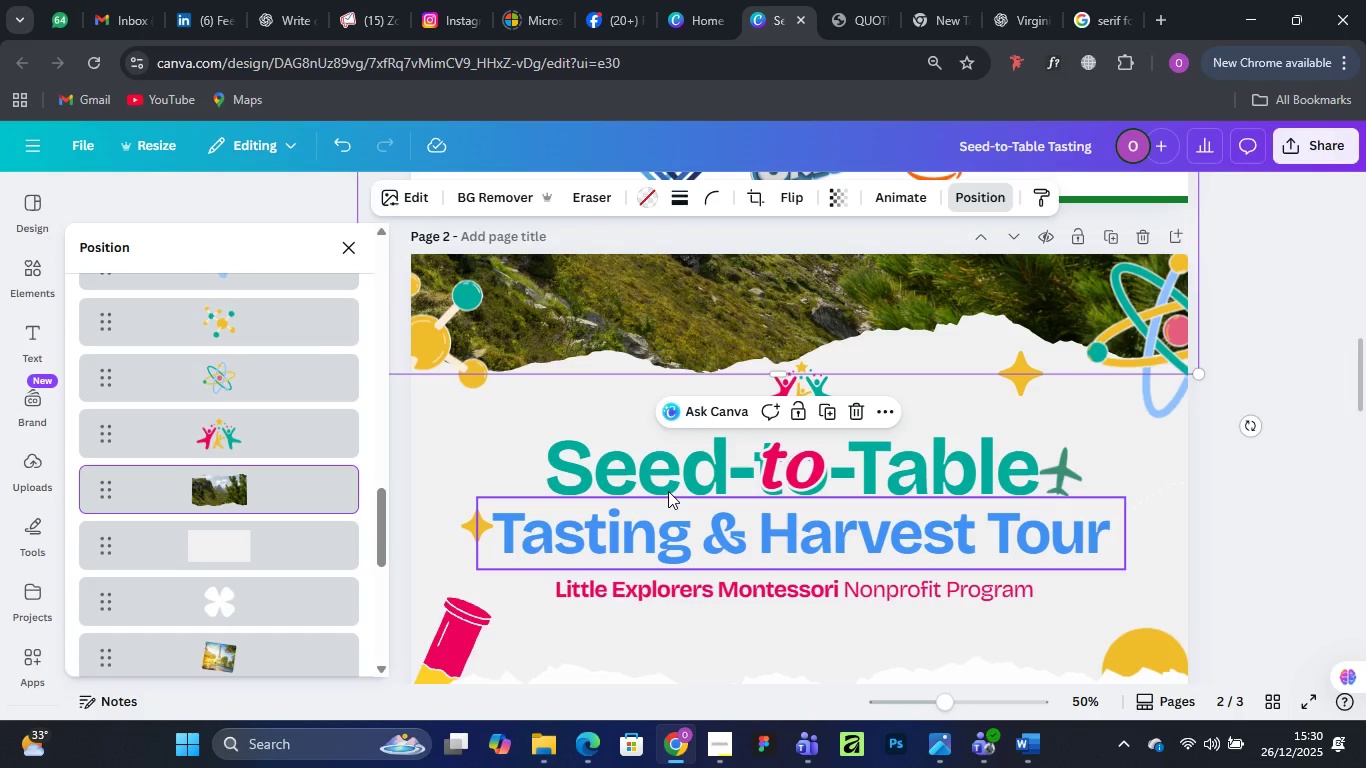 
wait(7.06)
 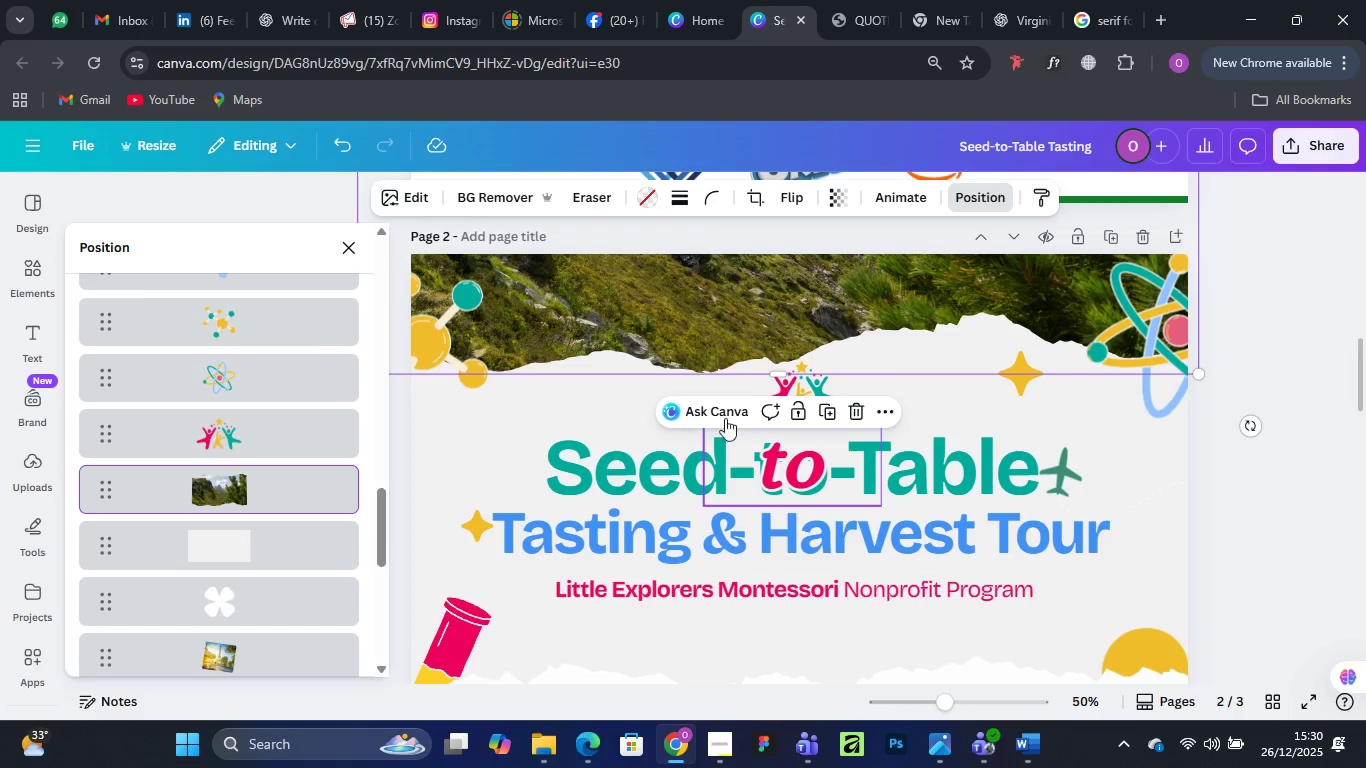 
key(Control+Z)
 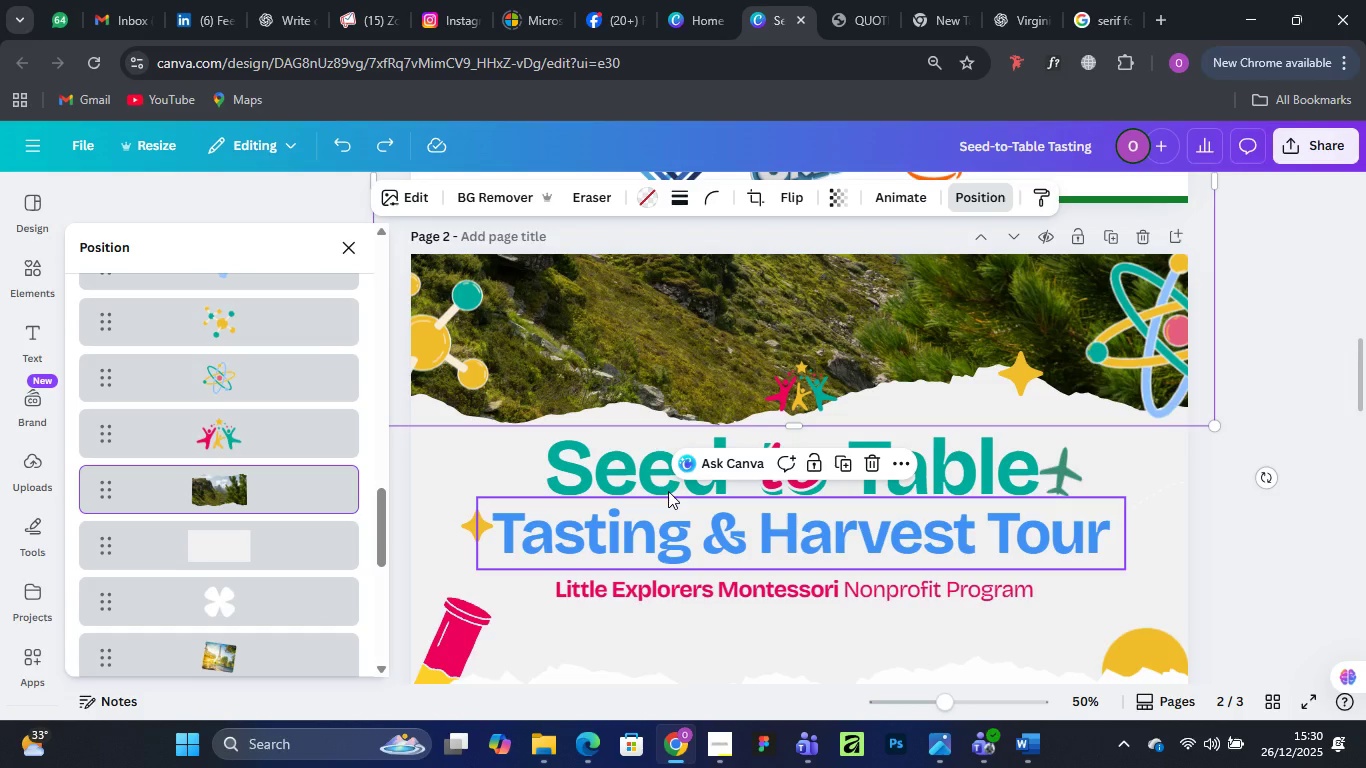 
key(Control+Z)
 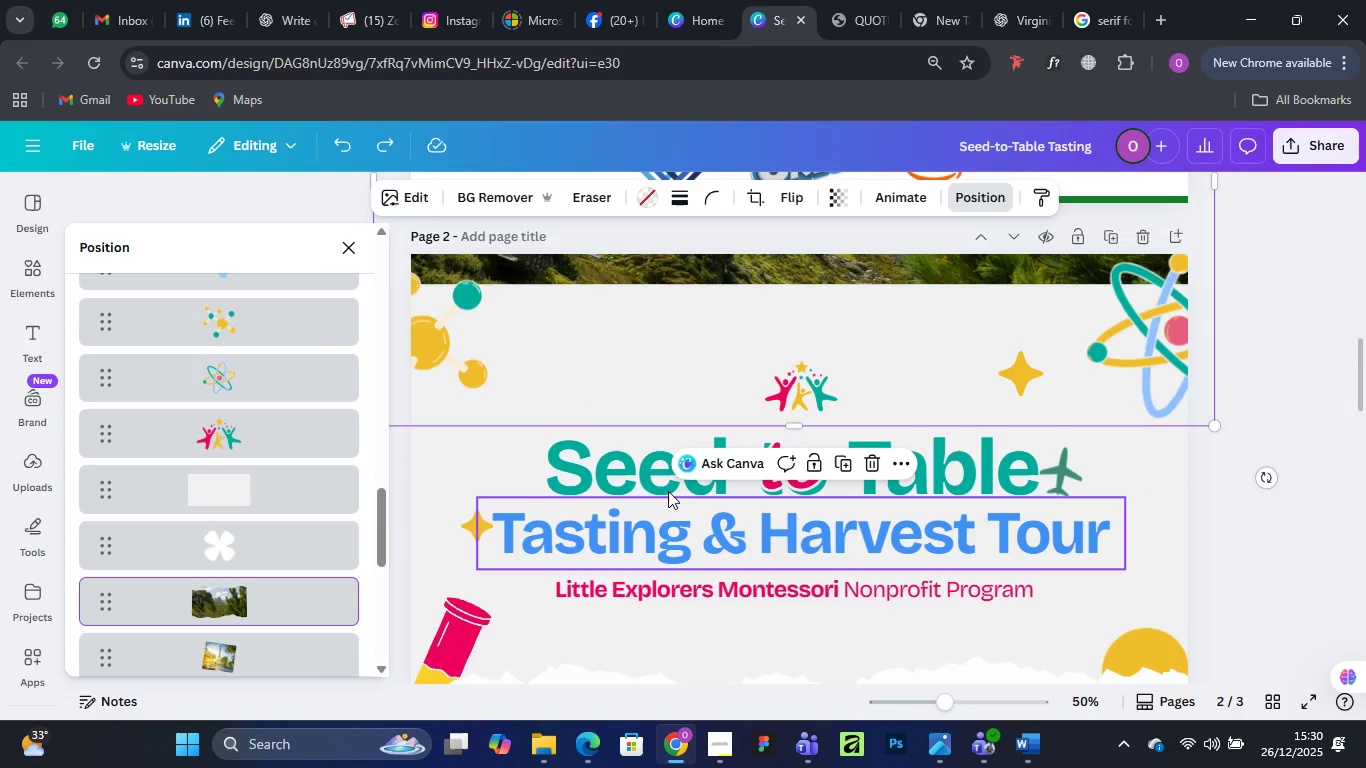 
key(Control+Z)
 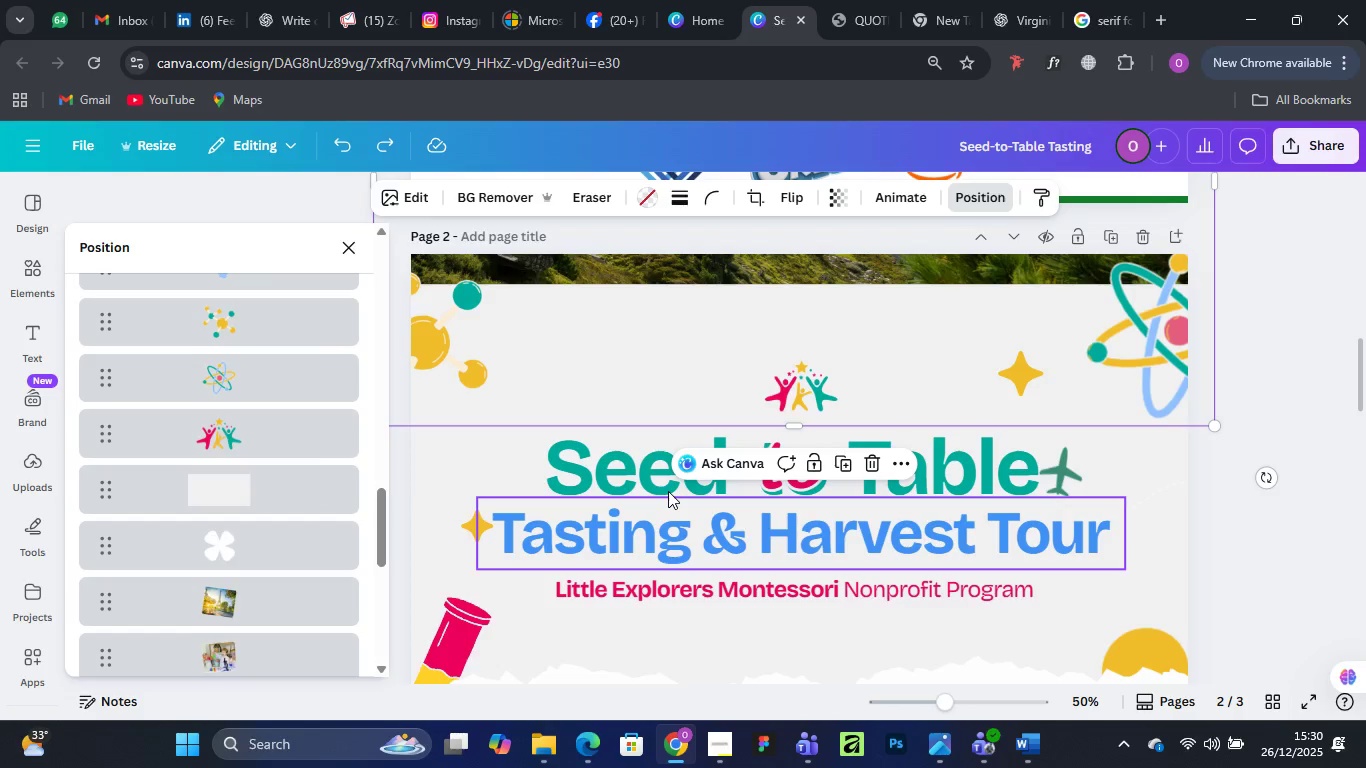 
key(Control+Z)
 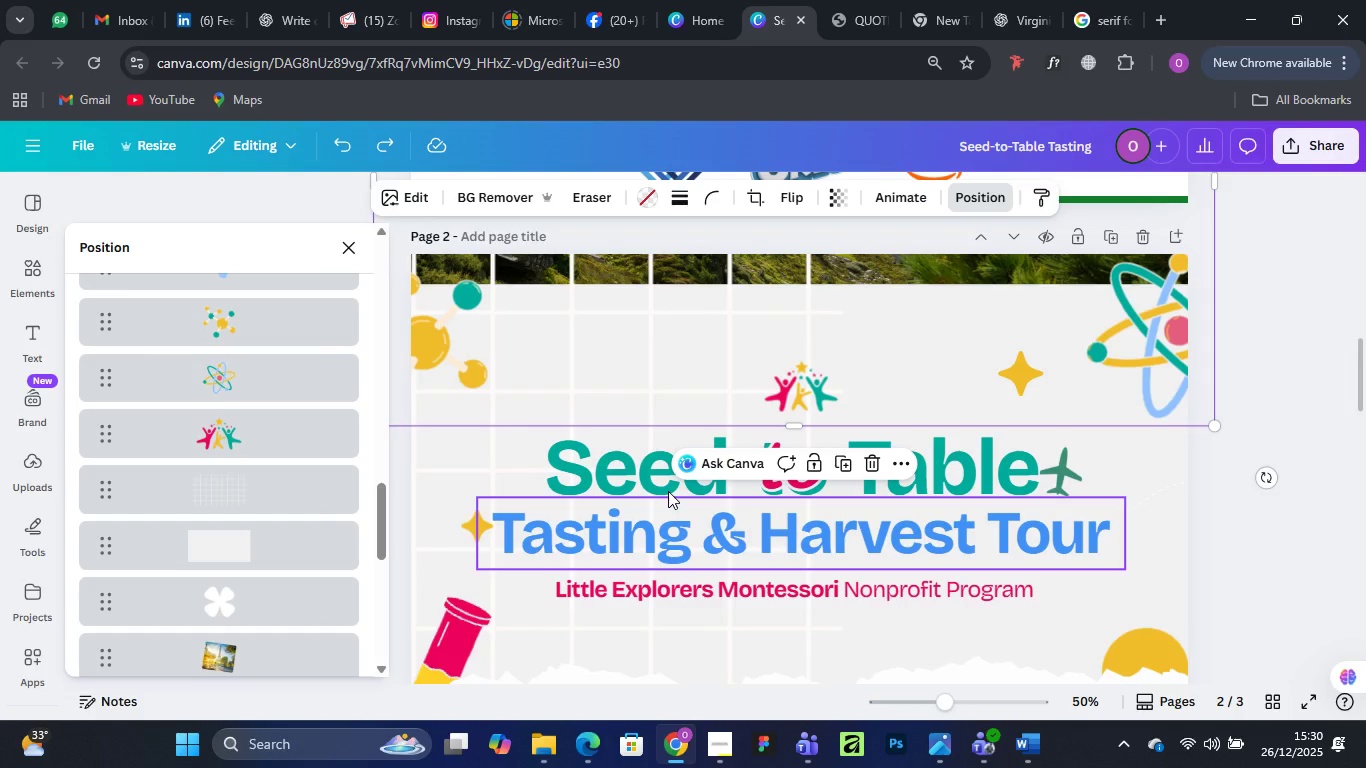 
key(Control+Z)
 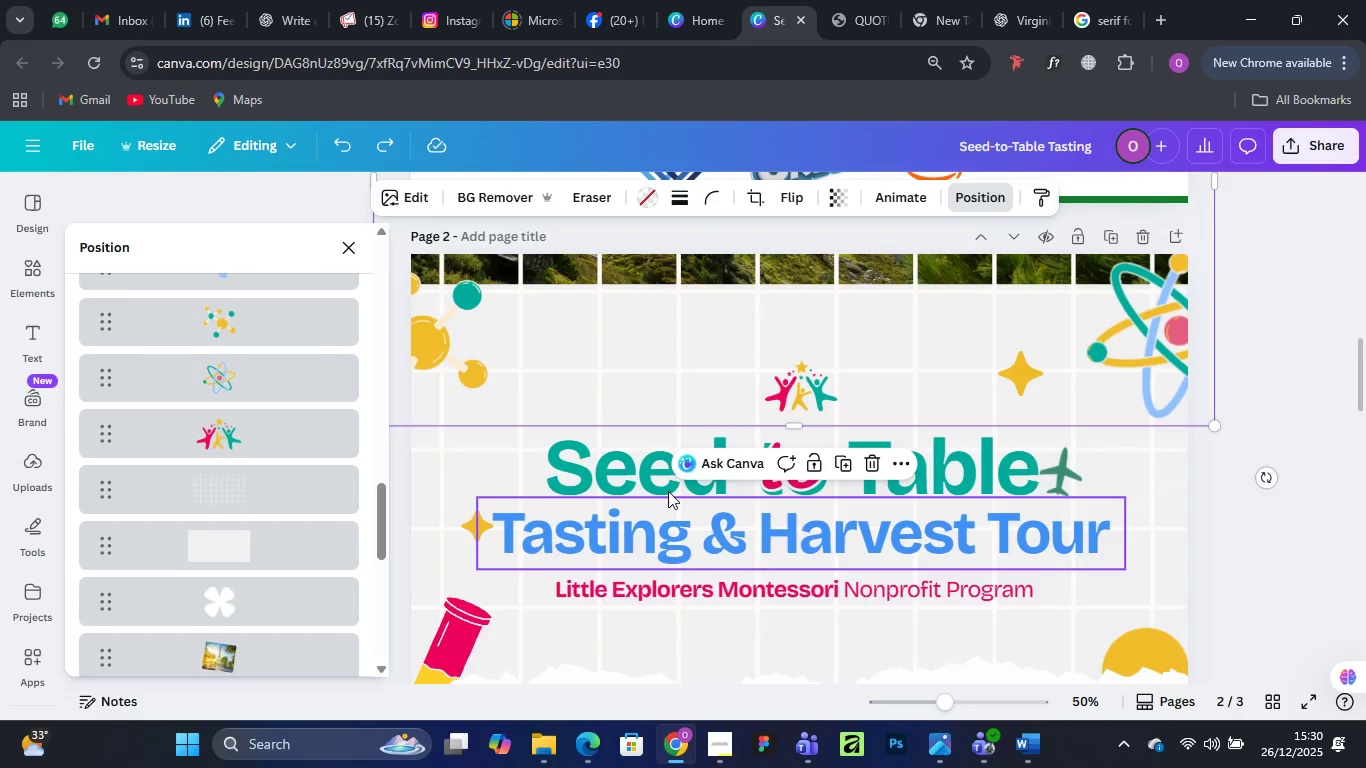 
key(Control+Z)
 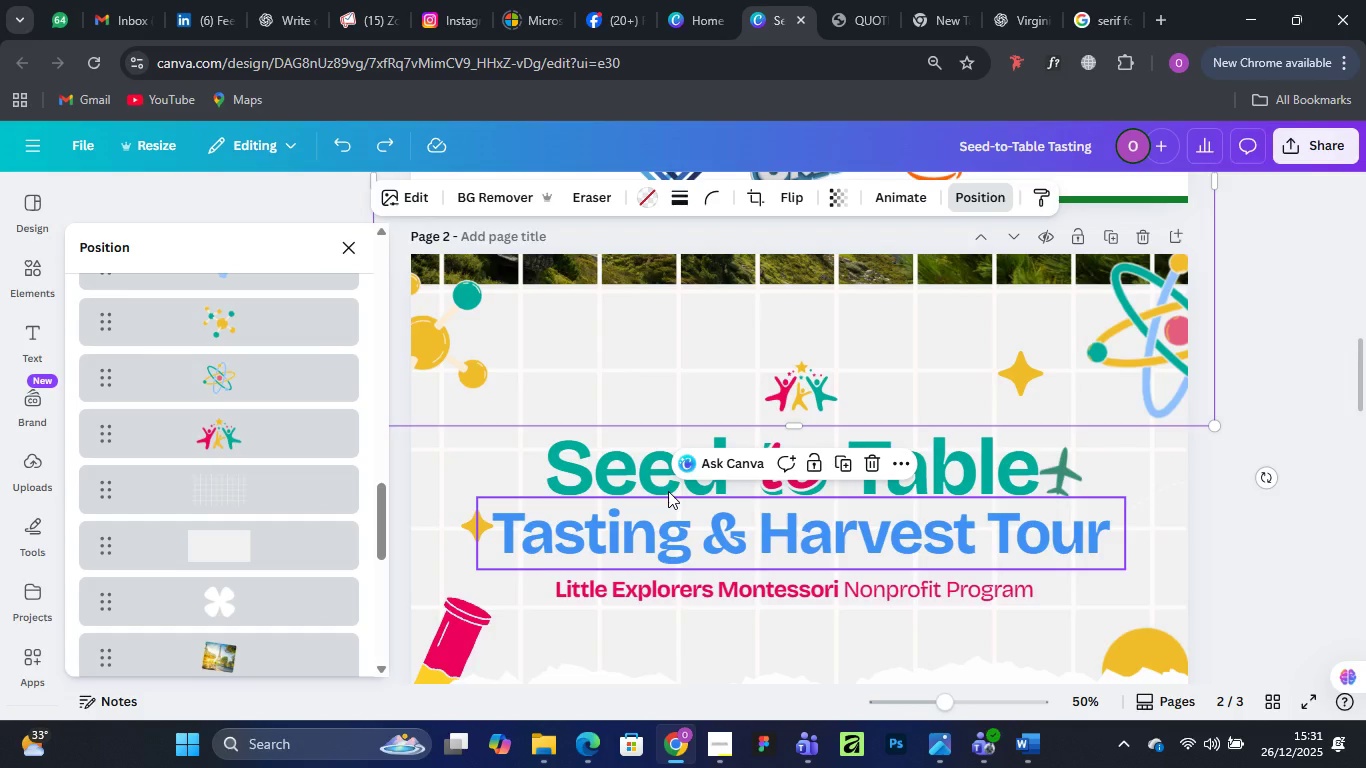 
key(Control+Z)
 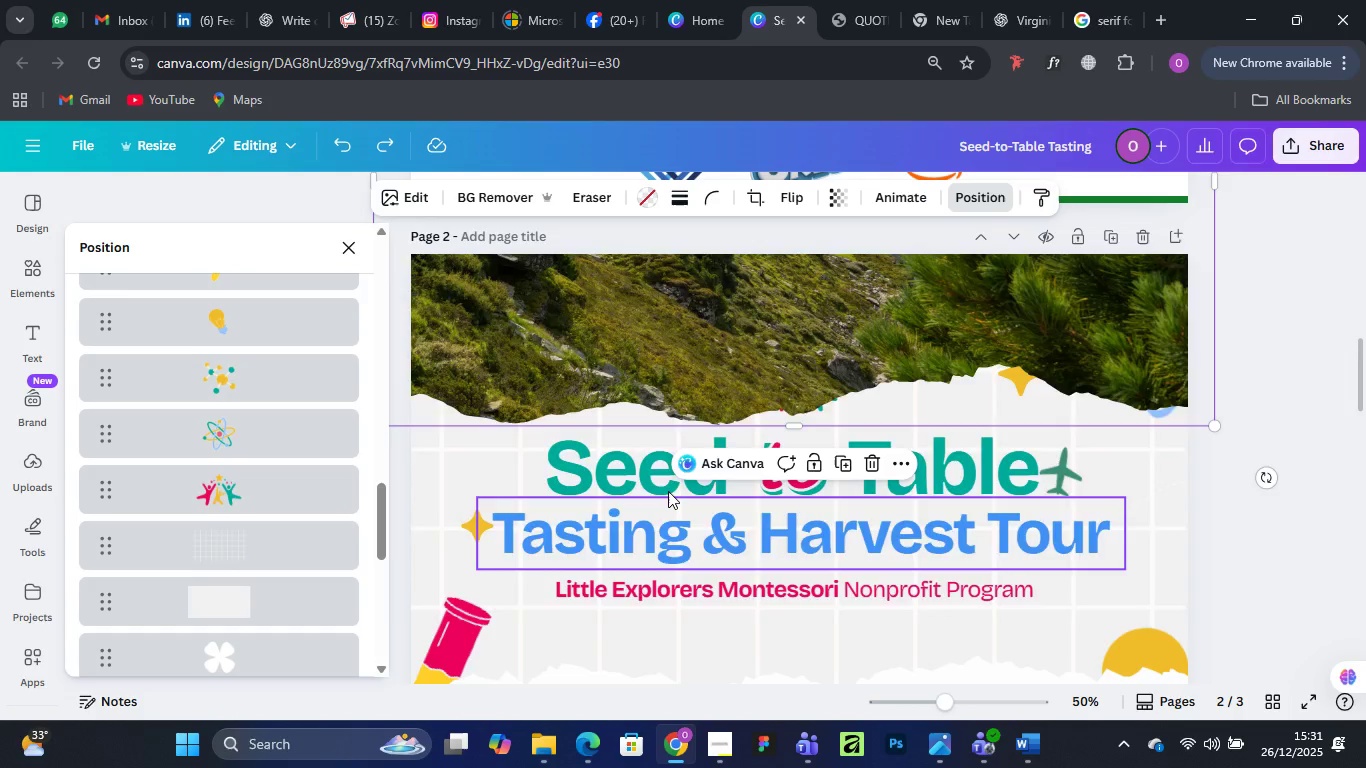 
key(Control+Z)
 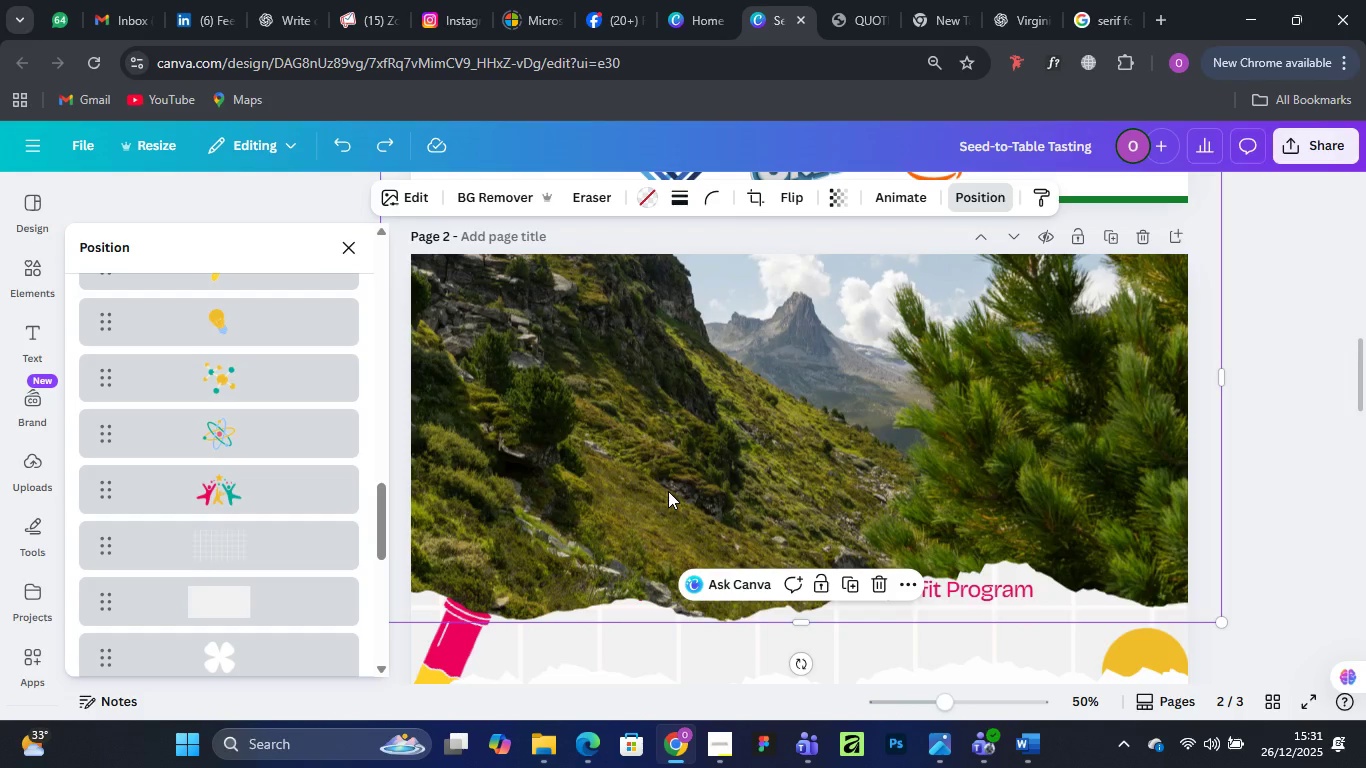 
key(Control+Z)
 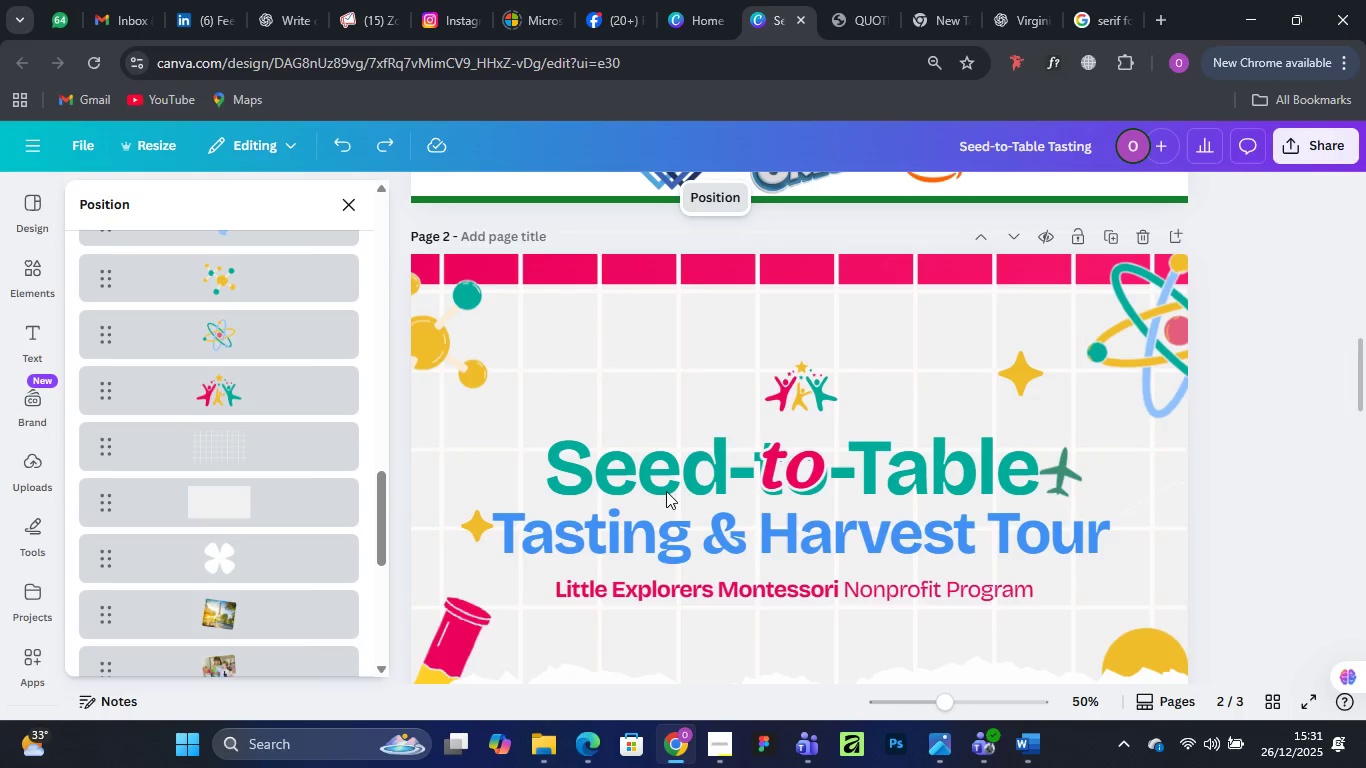 
mouse_move([1038, 4])
 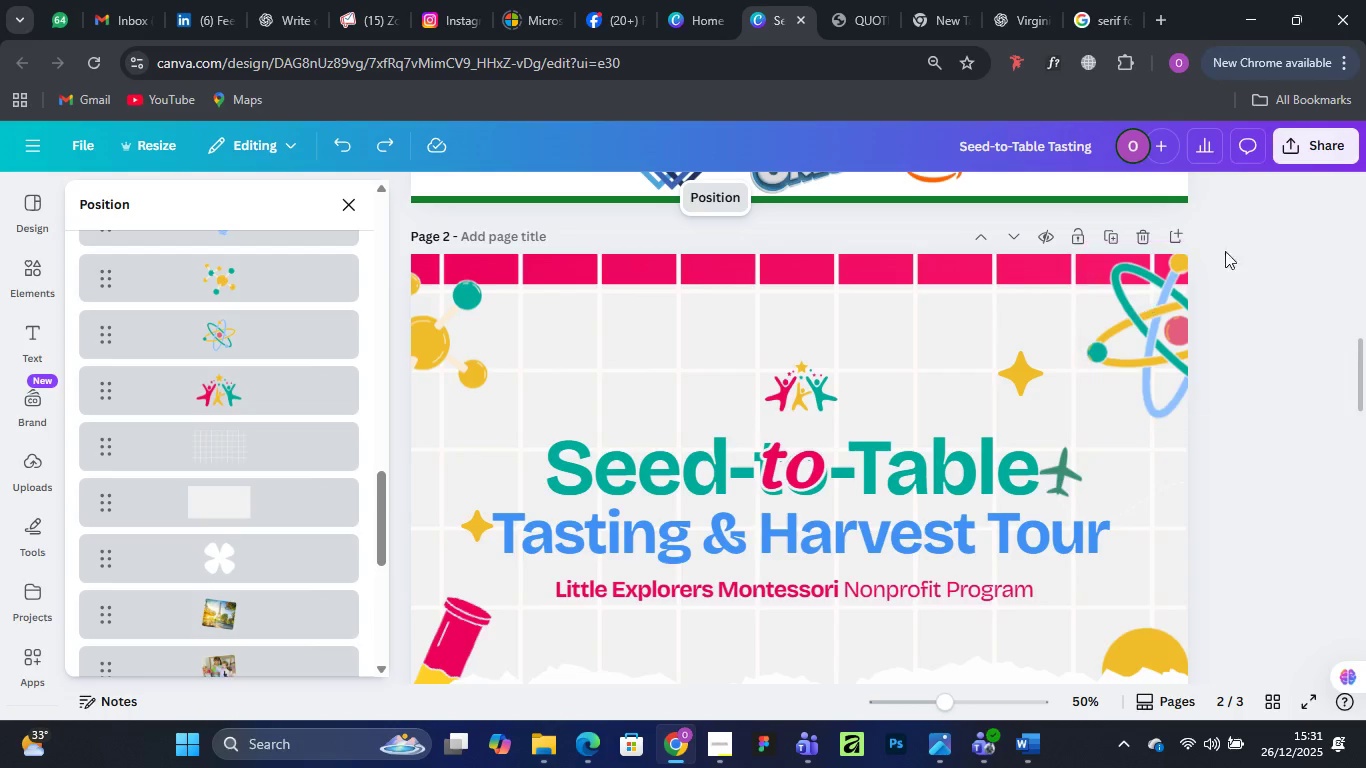 
left_click([1265, 233])
 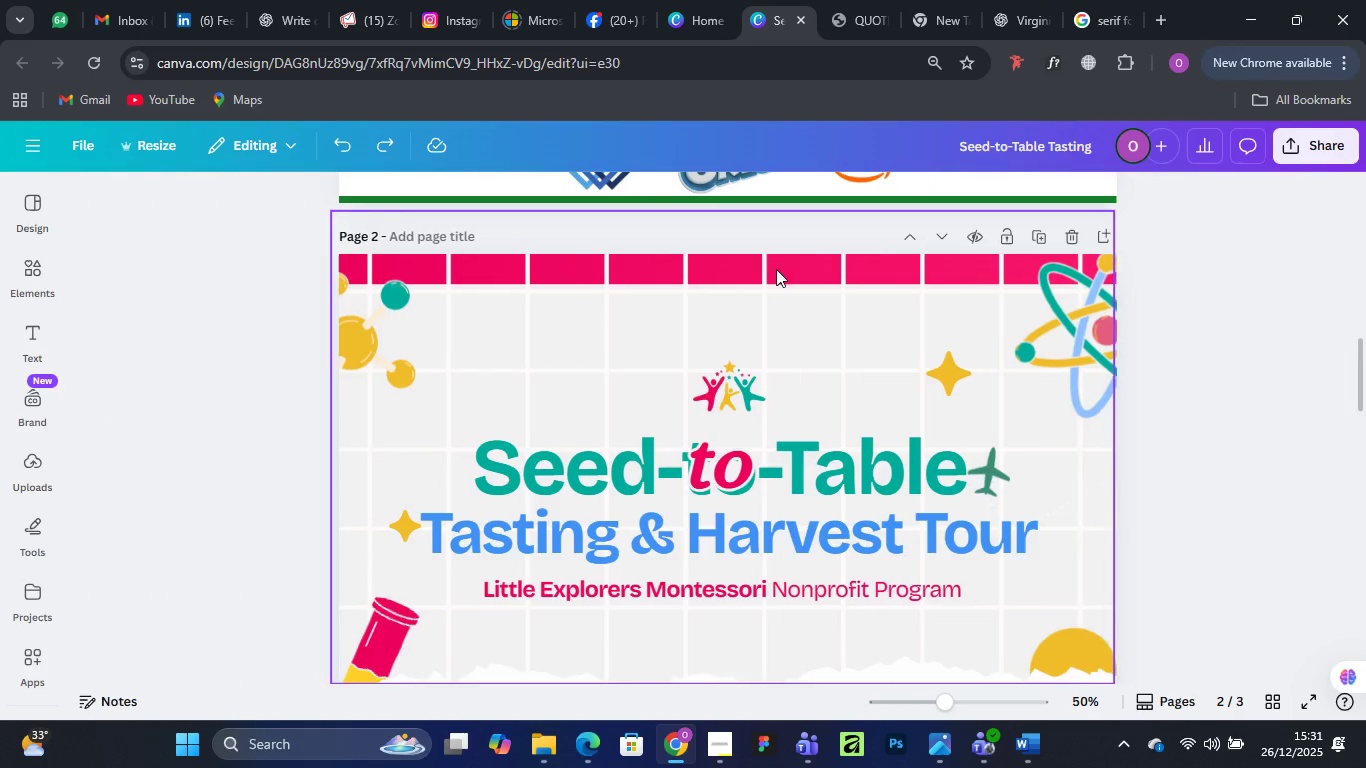 
scroll: coordinate [779, 269], scroll_direction: up, amount: 4.0
 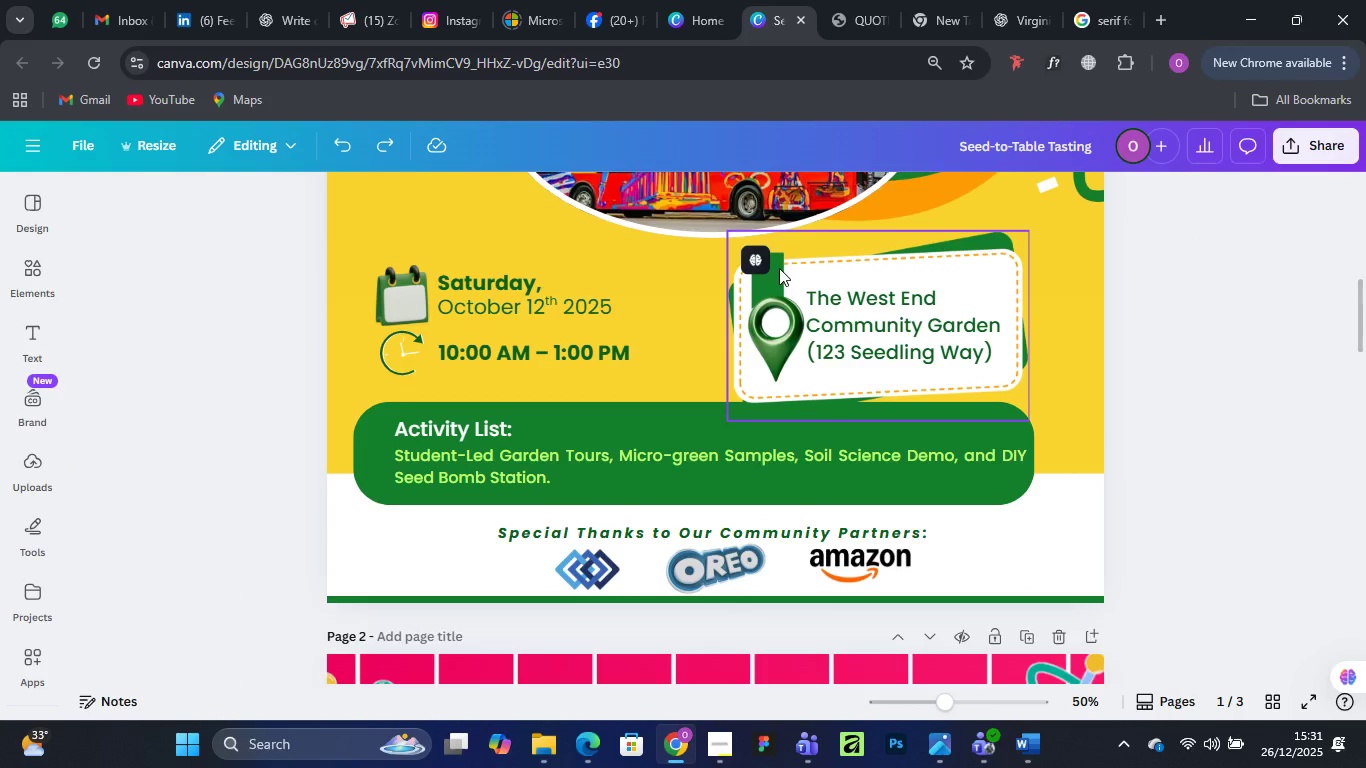 
scroll: coordinate [779, 265], scroll_direction: down, amount: 1.0
 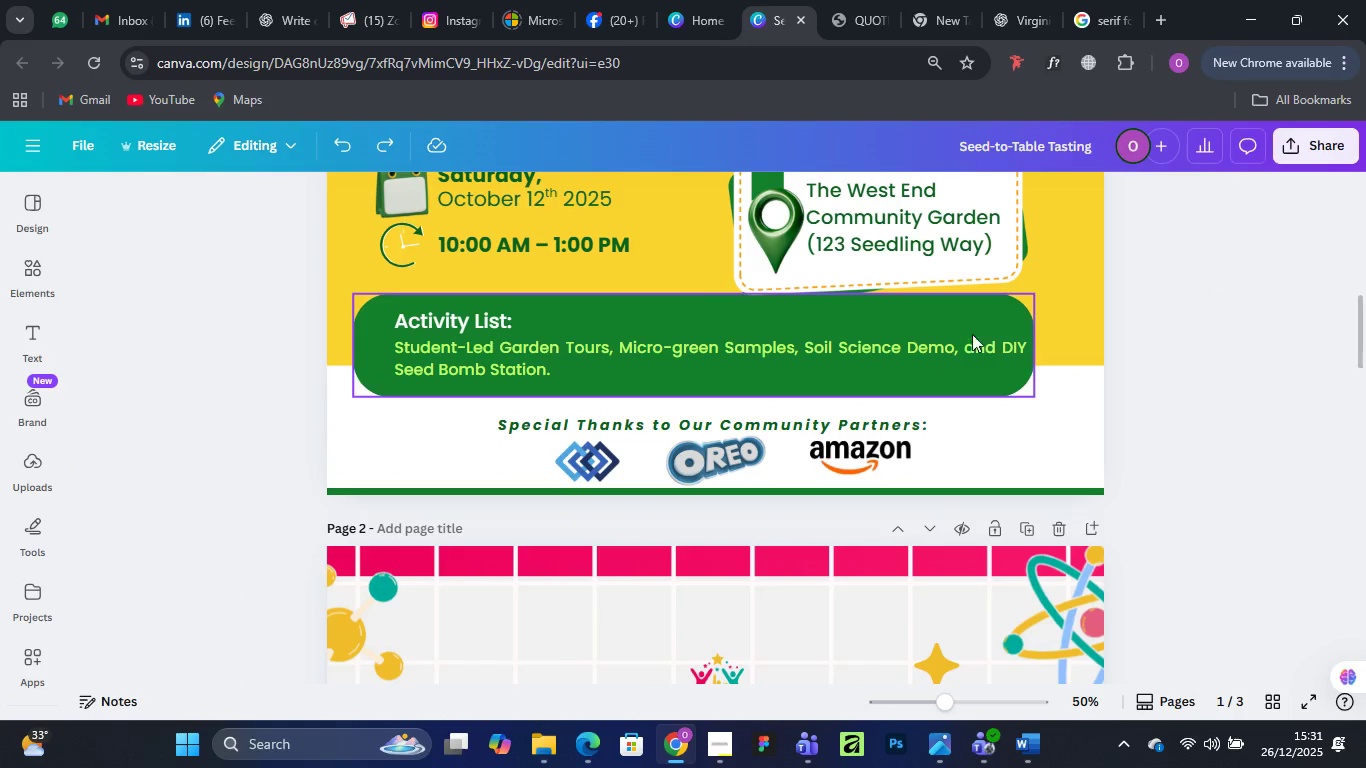 
left_click([974, 352])
 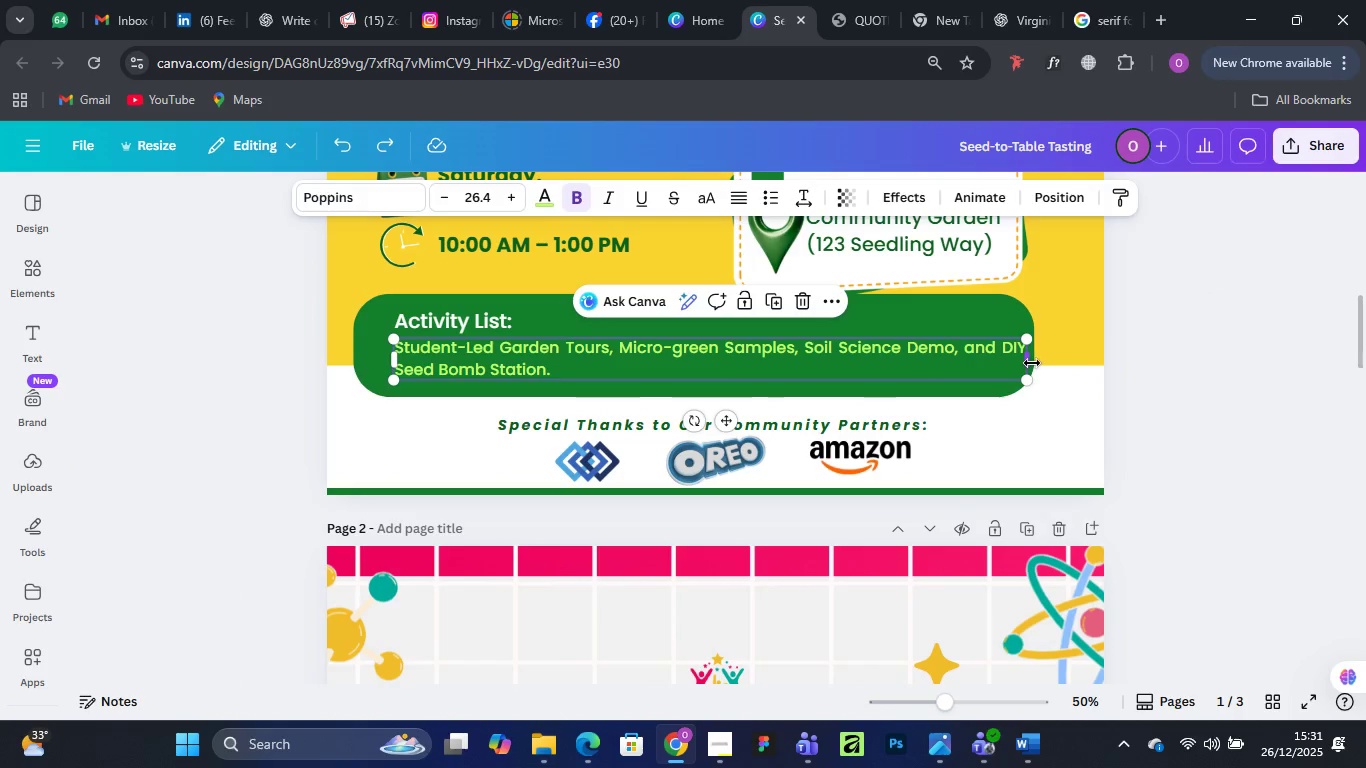 
left_click_drag(start_coordinate=[1032, 363], to_coordinate=[1013, 361])
 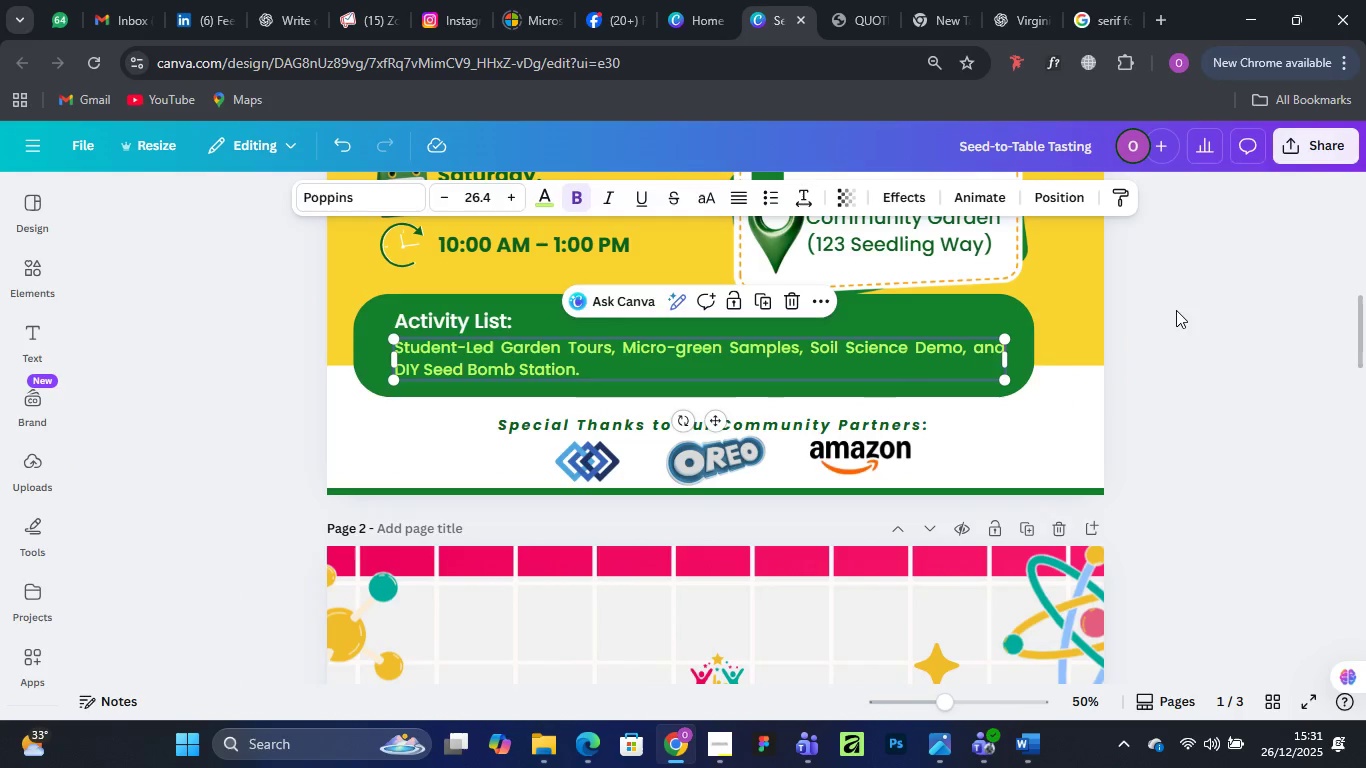 
left_click([1176, 310])
 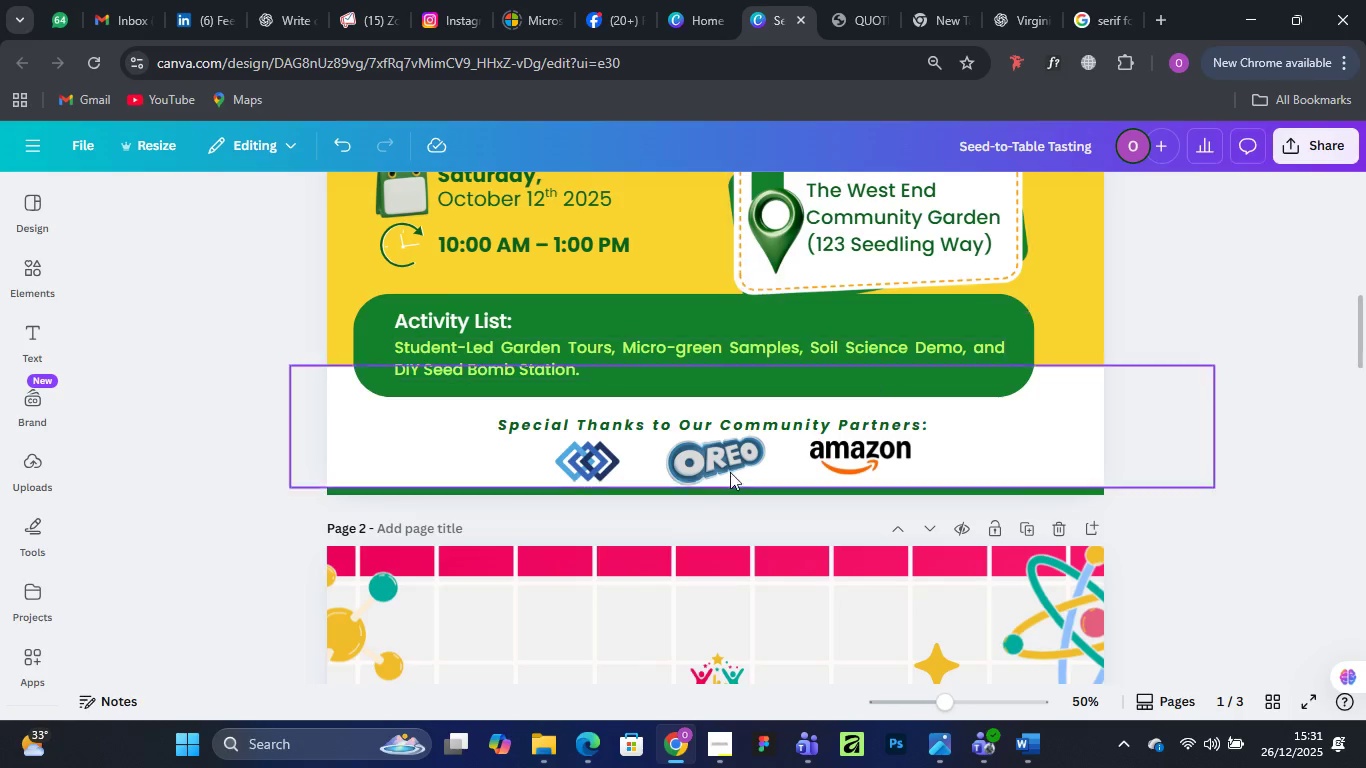 
scroll: coordinate [673, 373], scroll_direction: down, amount: 20.0
 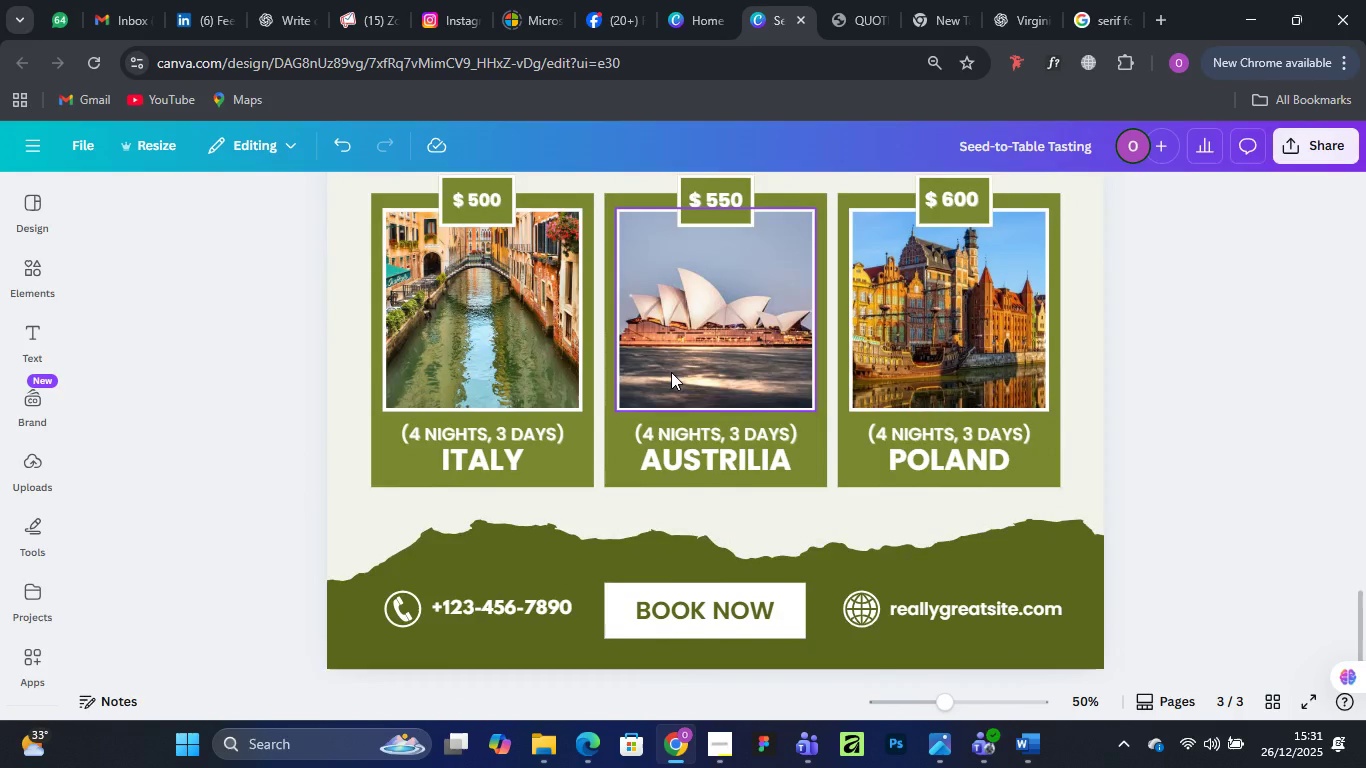 
scroll: coordinate [673, 359], scroll_direction: up, amount: 2.0
 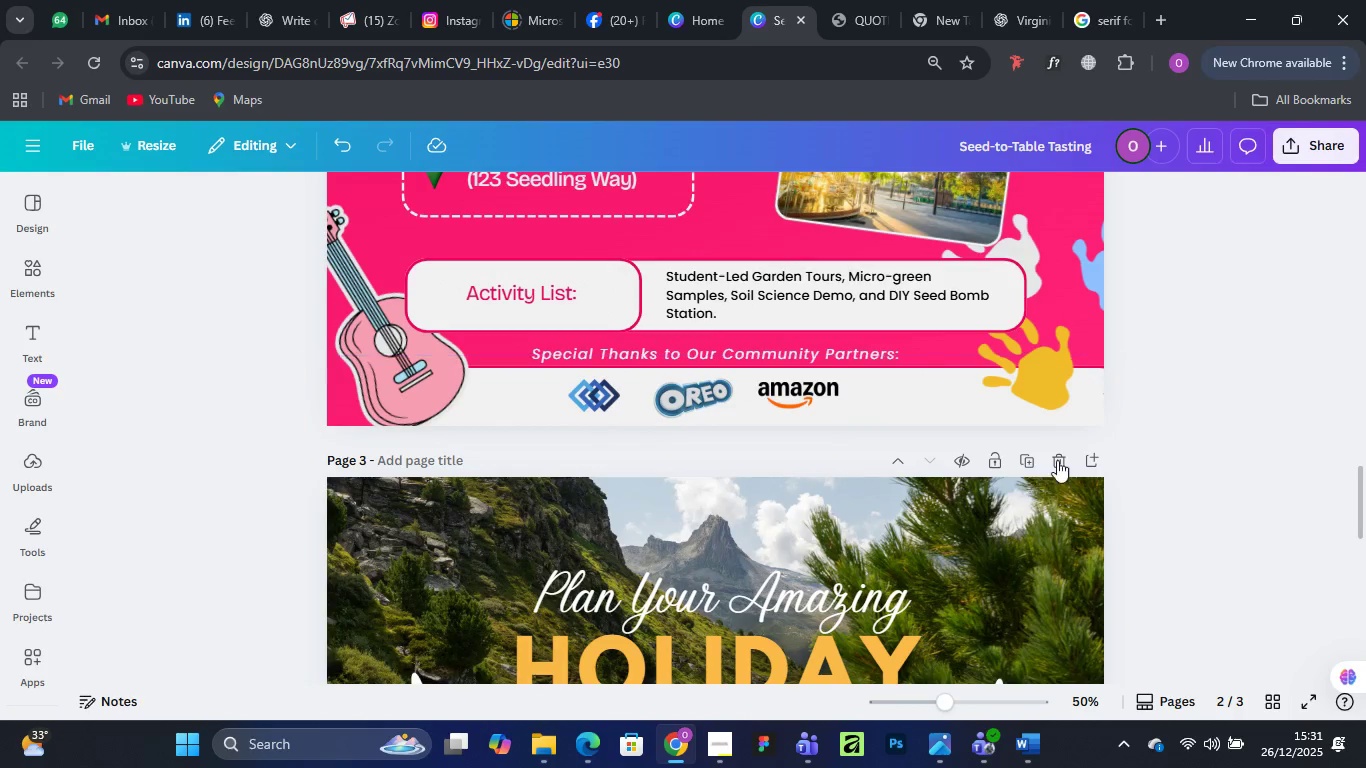 
left_click([1047, 459])
 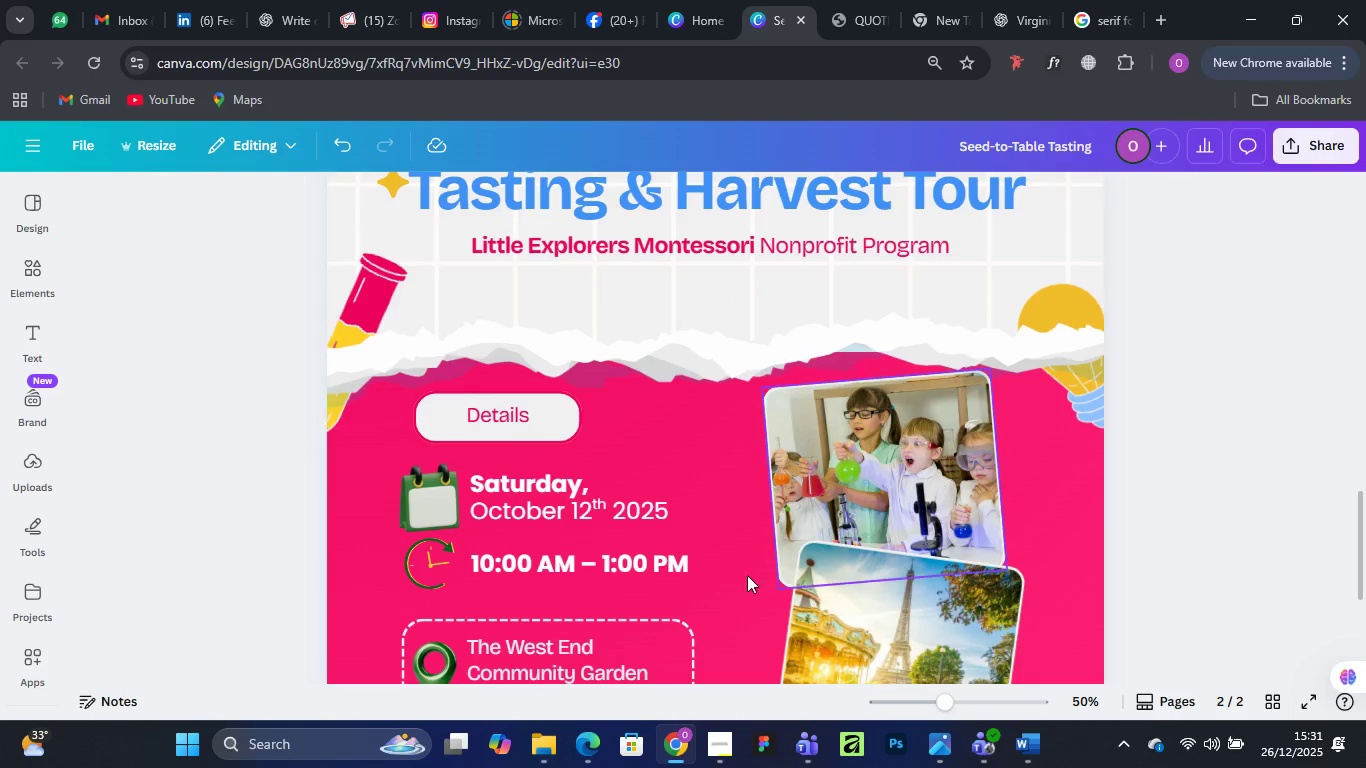 
scroll: coordinate [678, 468], scroll_direction: up, amount: 14.0
 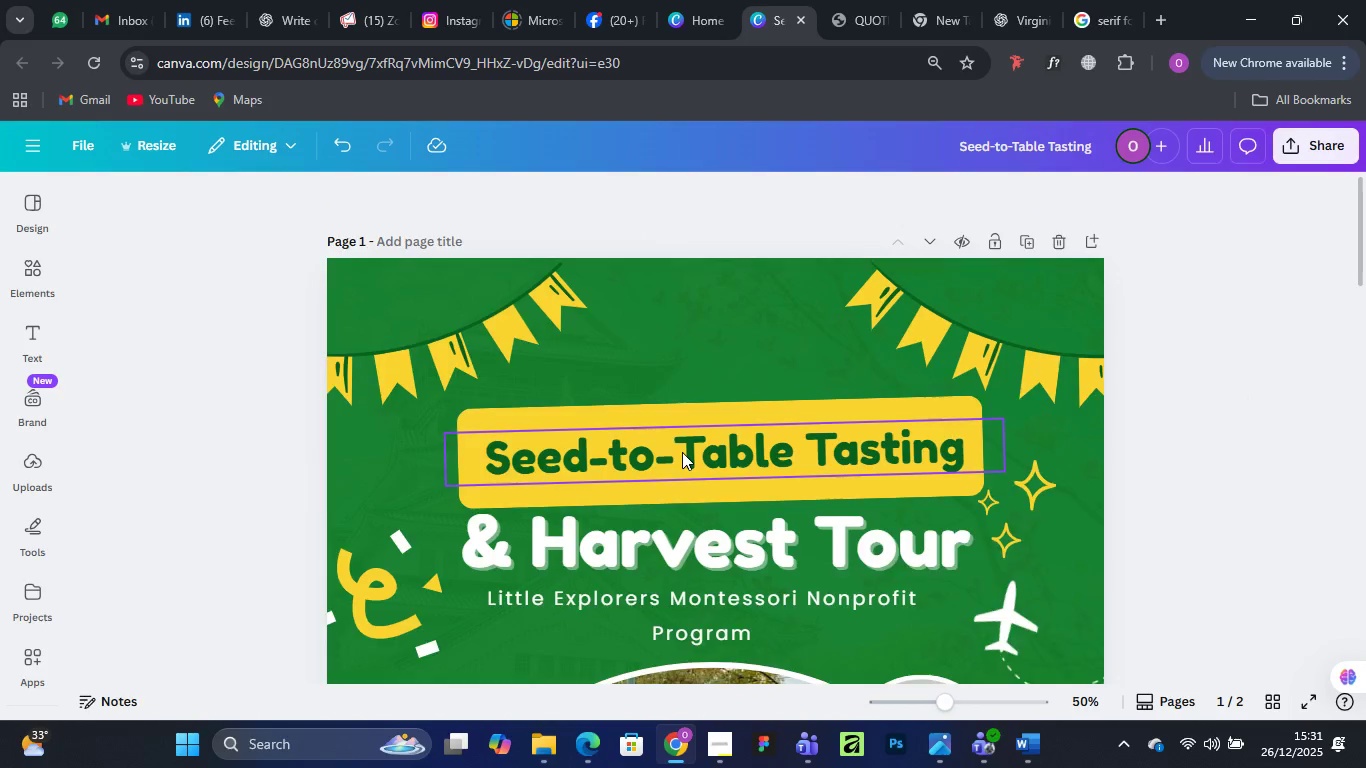 
scroll: coordinate [682, 447], scroll_direction: down, amount: 13.0
 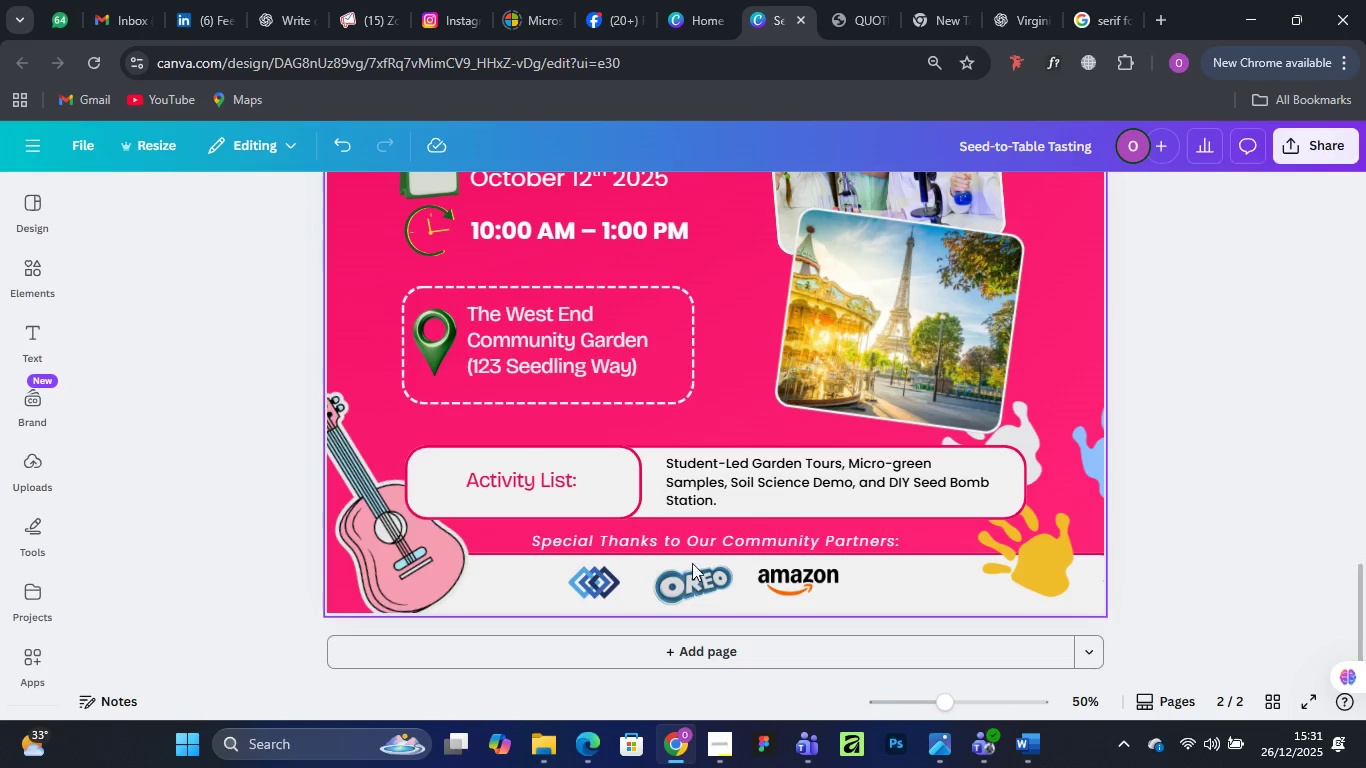 
scroll: coordinate [653, 498], scroll_direction: up, amount: 3.0
 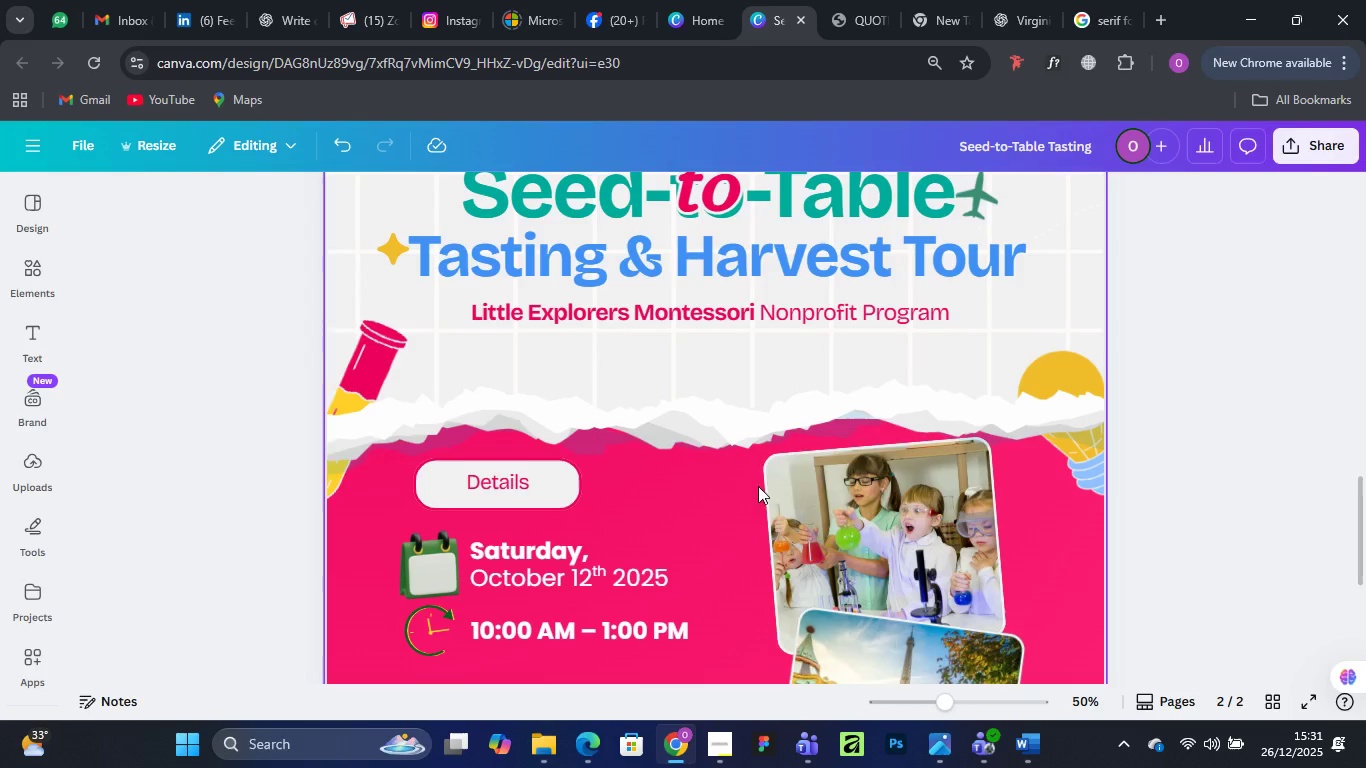 
left_click([875, 508])
 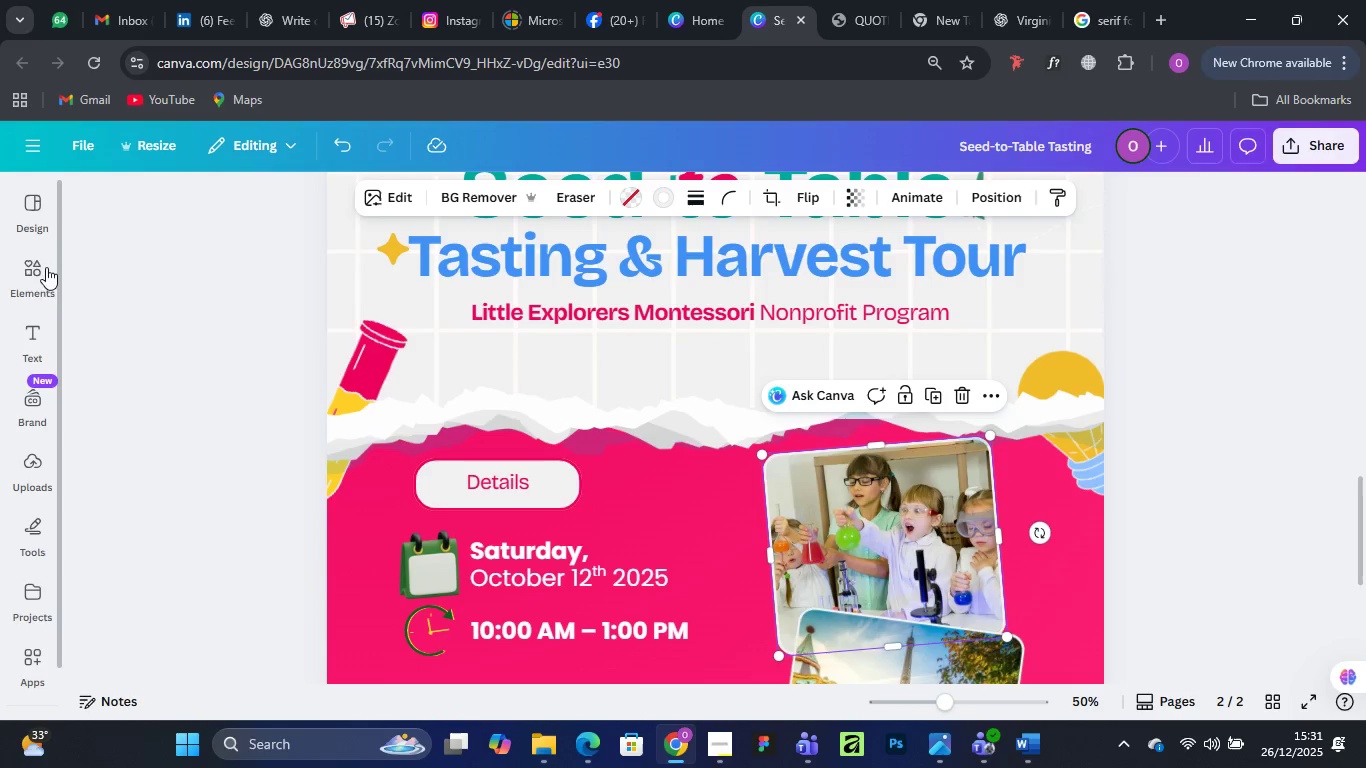 
left_click([33, 266])
 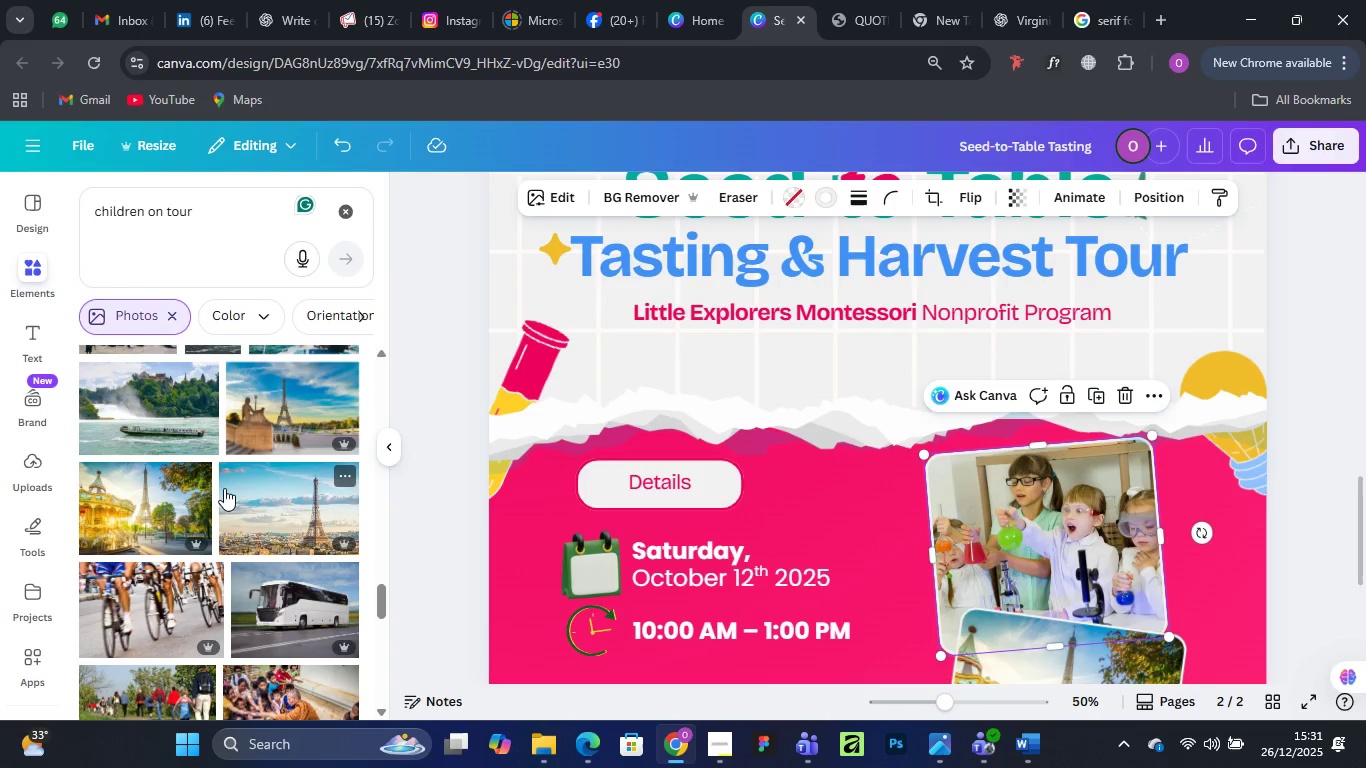 
scroll: coordinate [220, 470], scroll_direction: down, amount: 4.0
 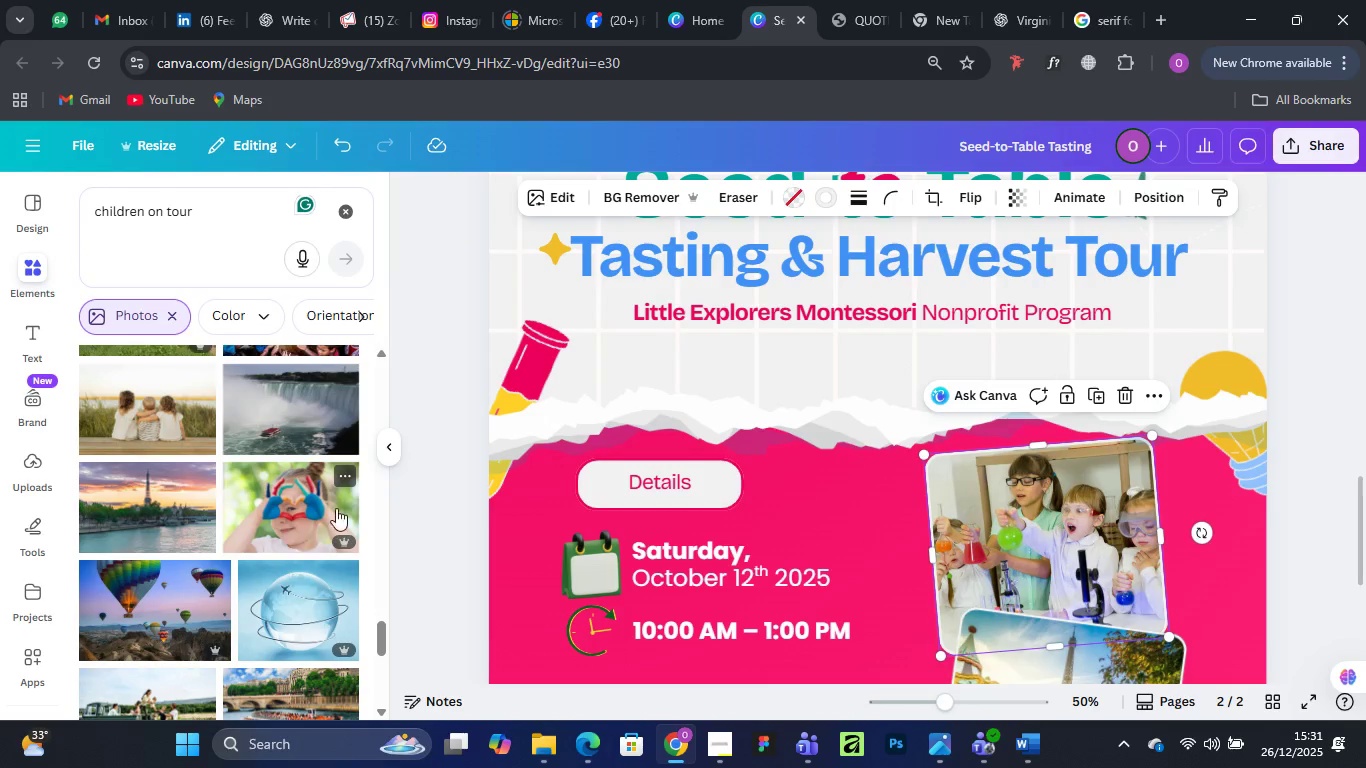 
left_click_drag(start_coordinate=[288, 500], to_coordinate=[1049, 551])
 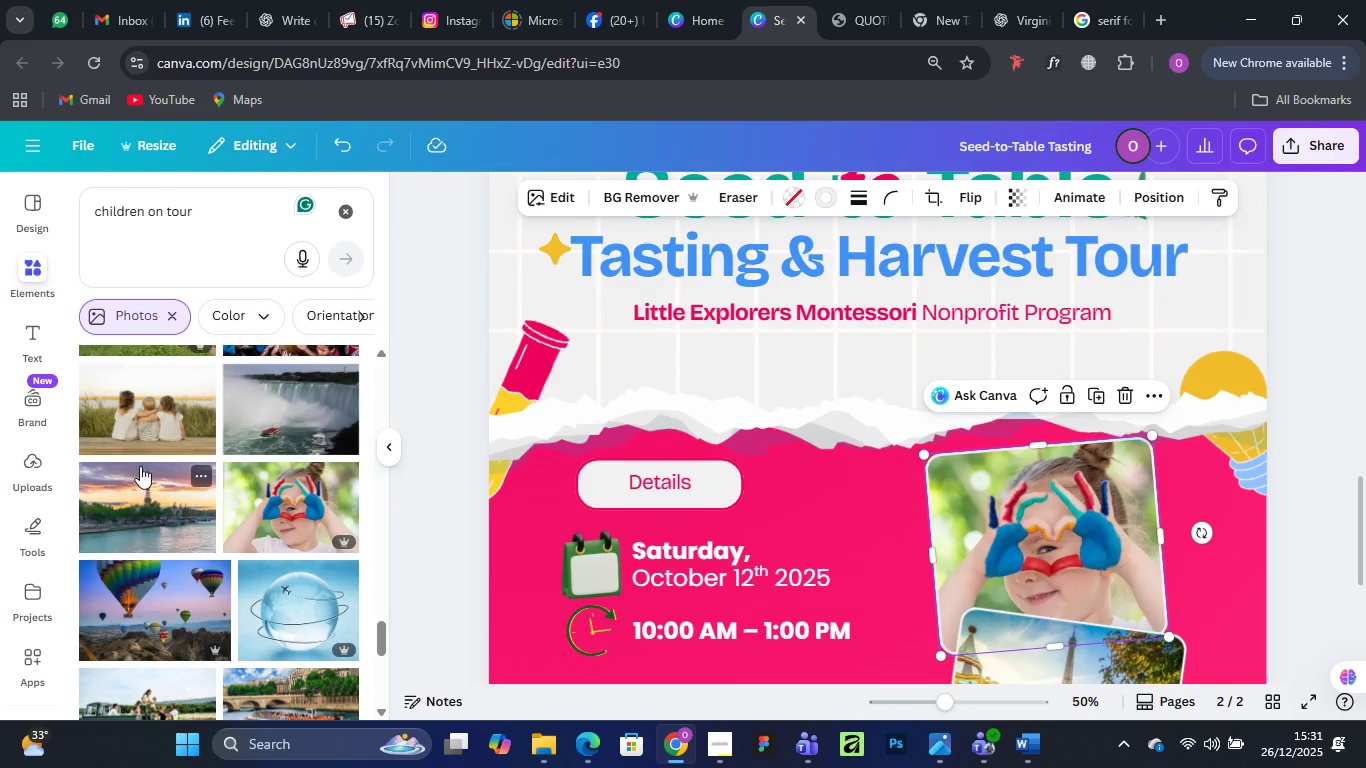 
scroll: coordinate [142, 462], scroll_direction: down, amount: 8.0
 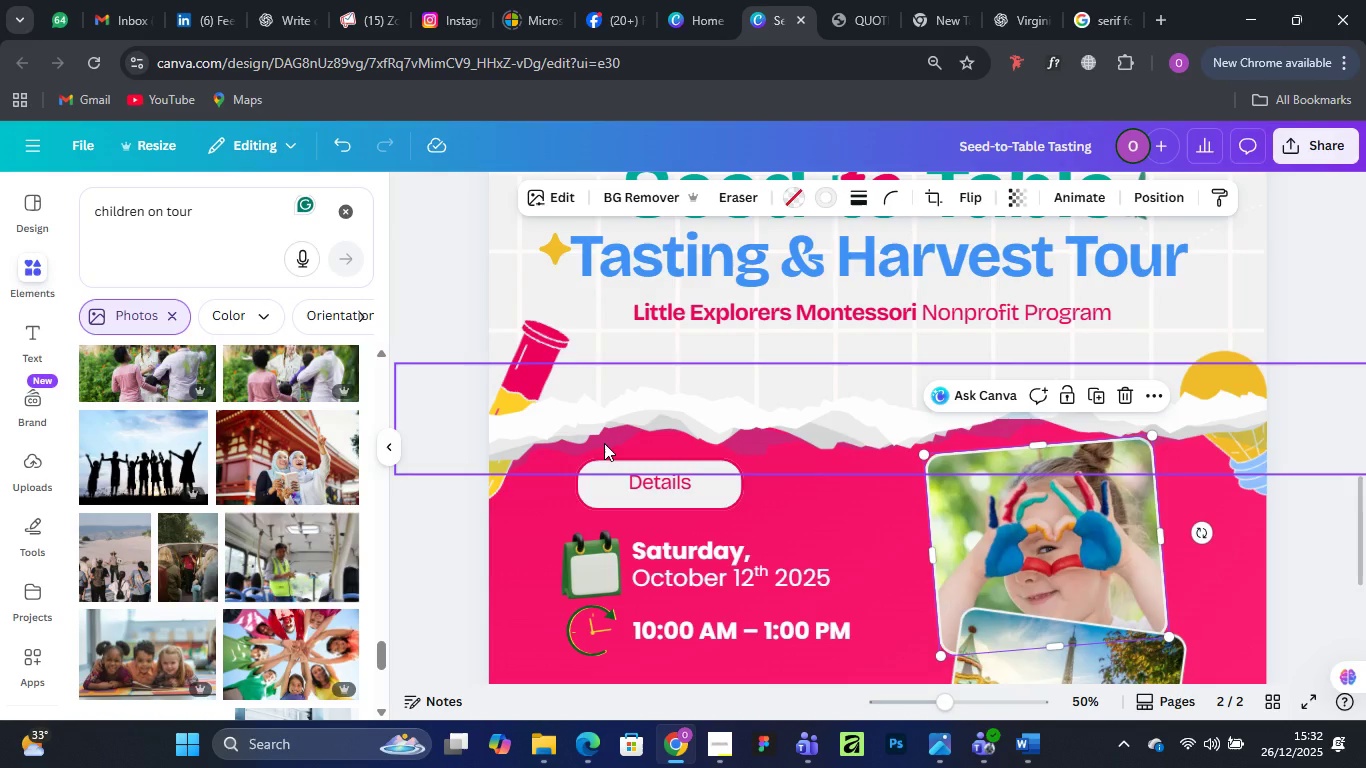 
wait(5.53)
 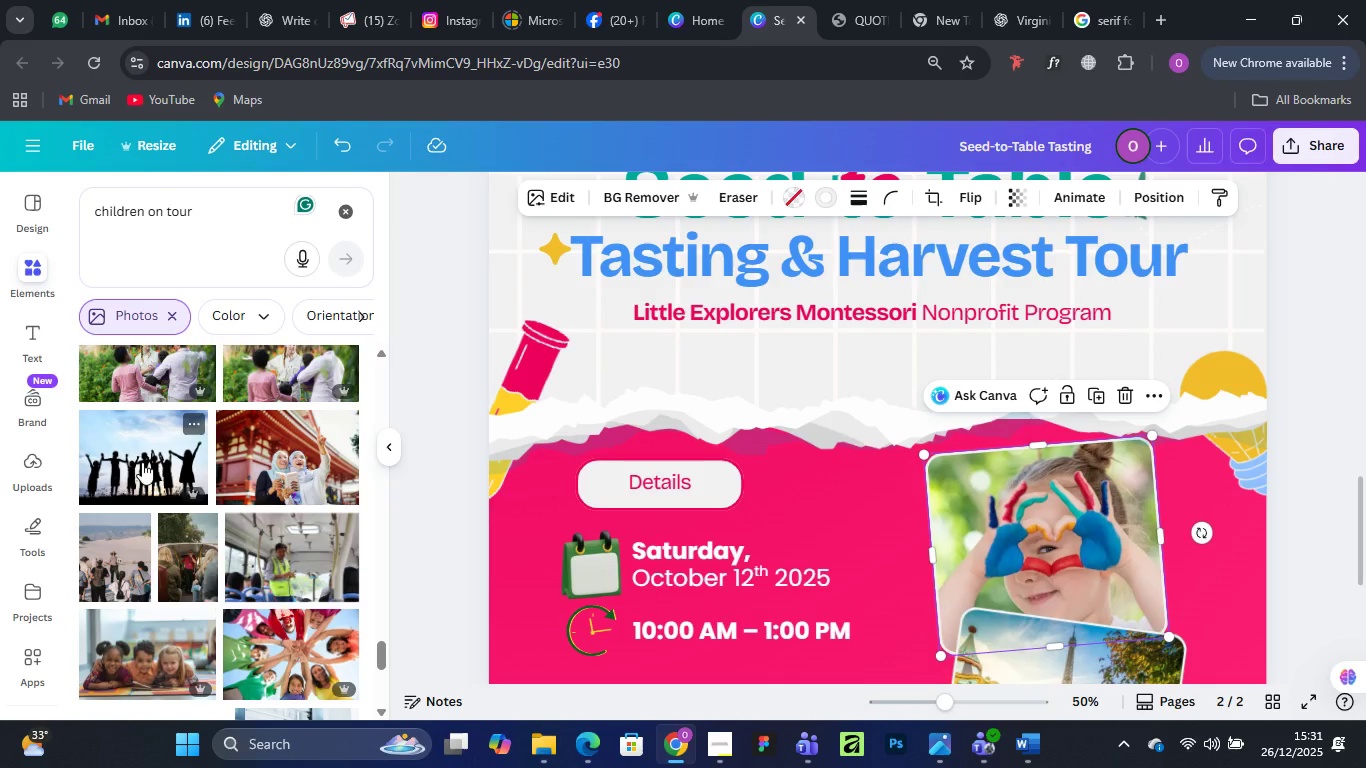 
scroll: coordinate [604, 443], scroll_direction: up, amount: 3.0
 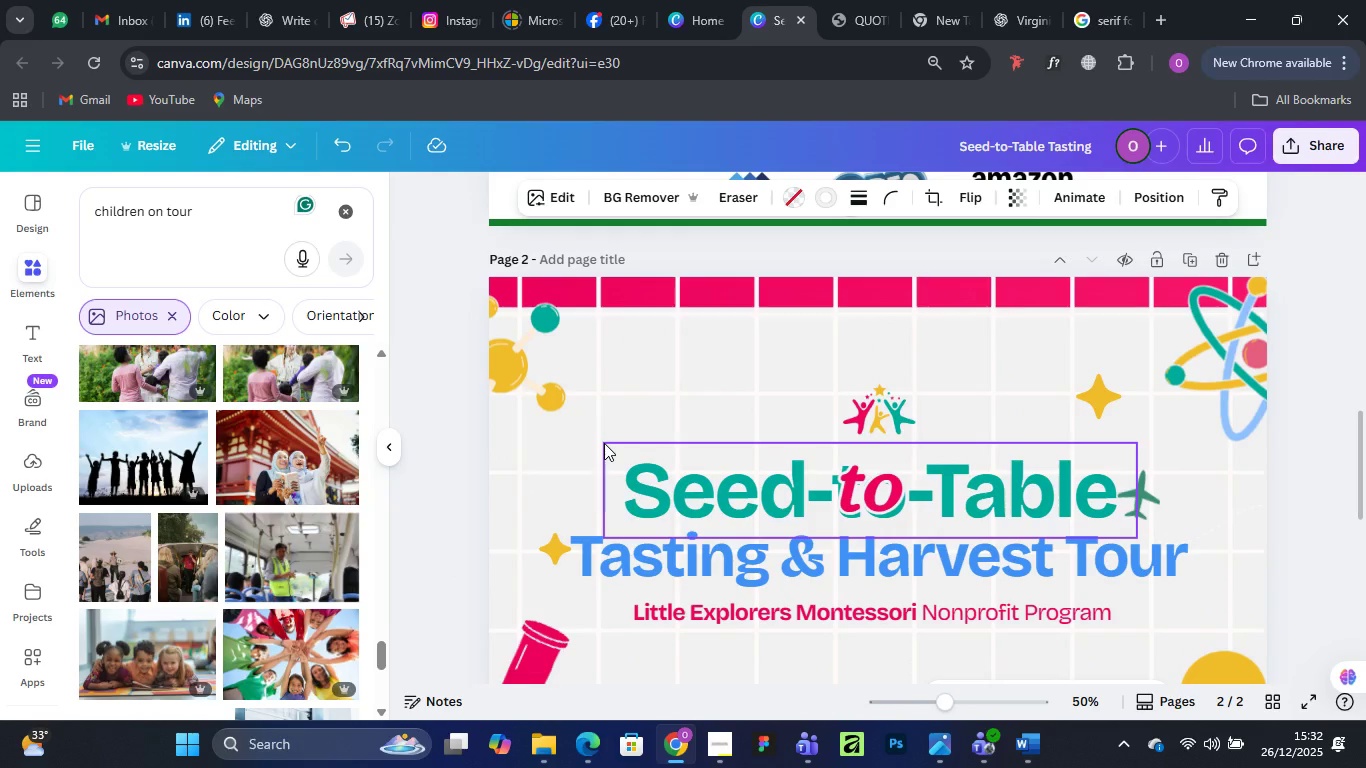 
scroll: coordinate [604, 443], scroll_direction: down, amount: 3.0
 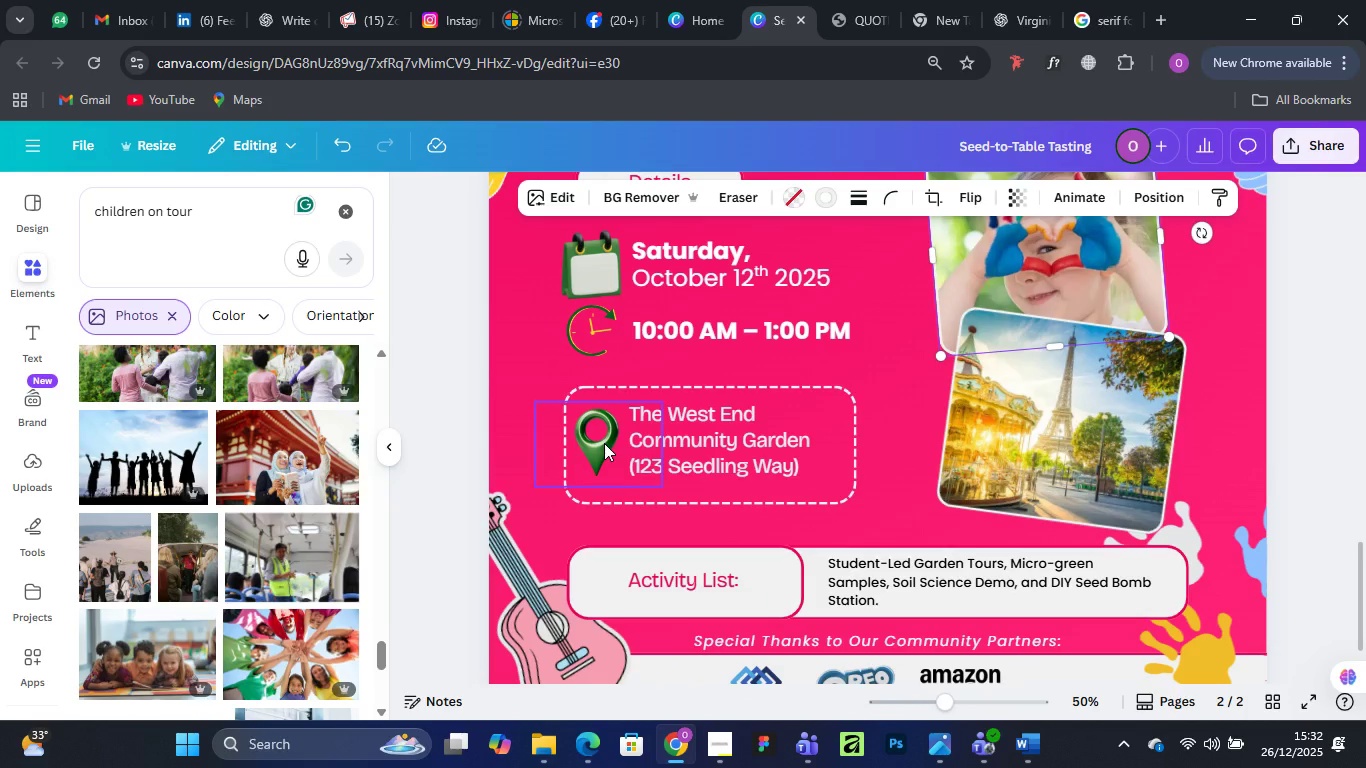 
wait(13.89)
 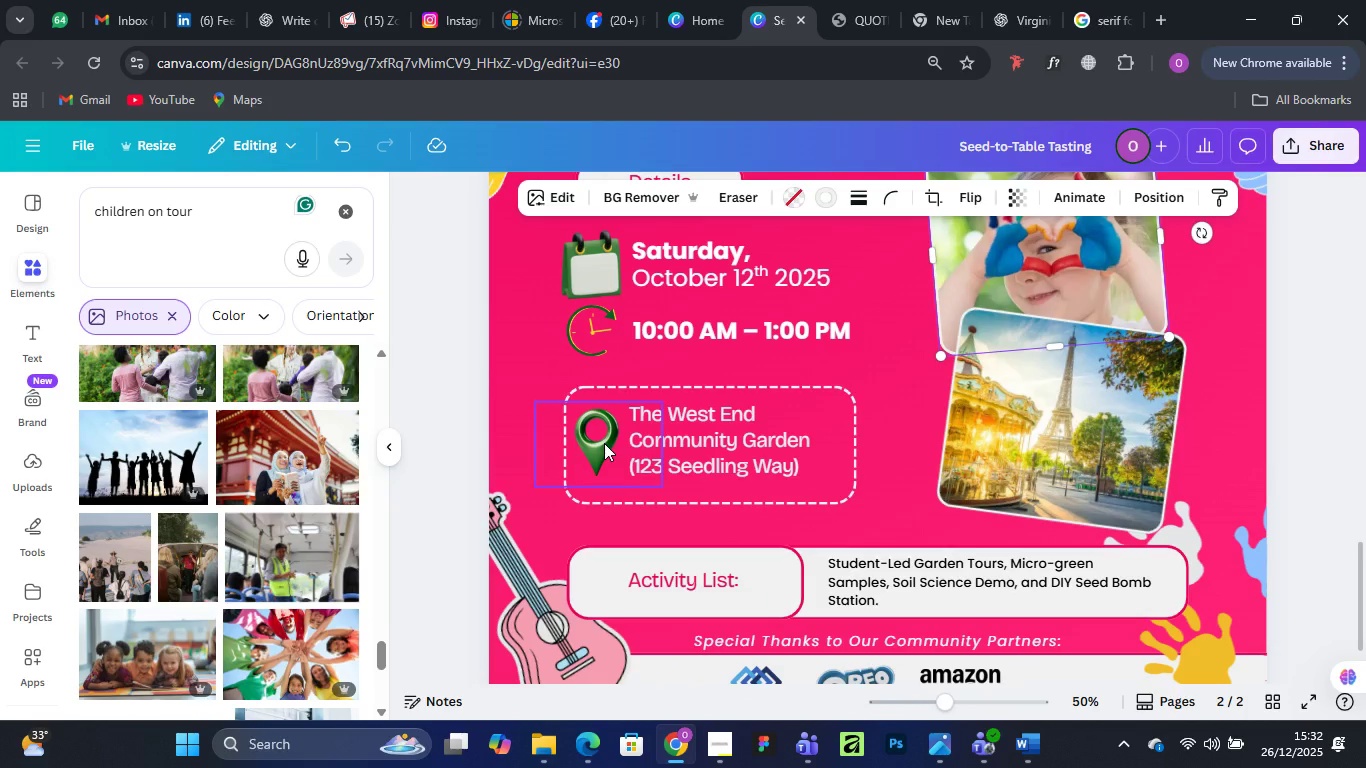 
scroll: coordinate [604, 443], scroll_direction: down, amount: 2.0
 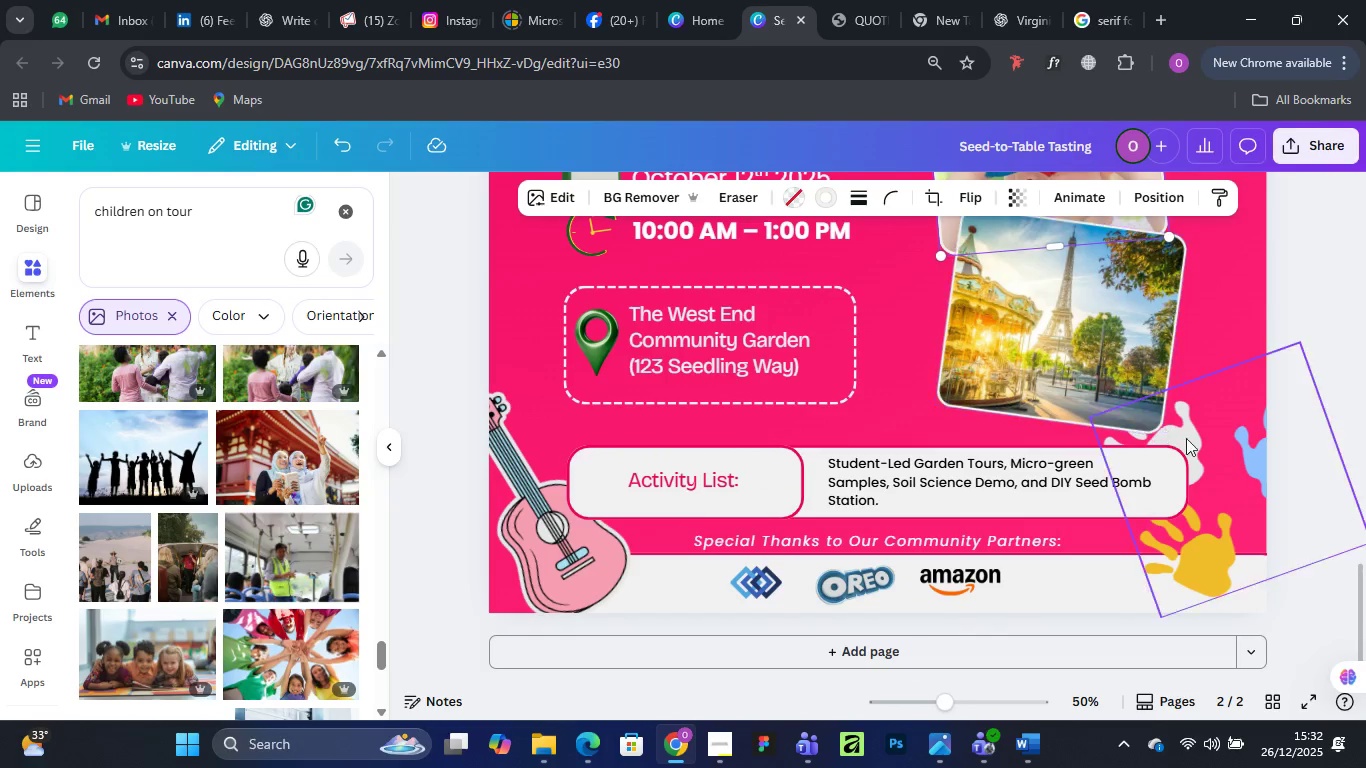 
left_click([1365, 371])
 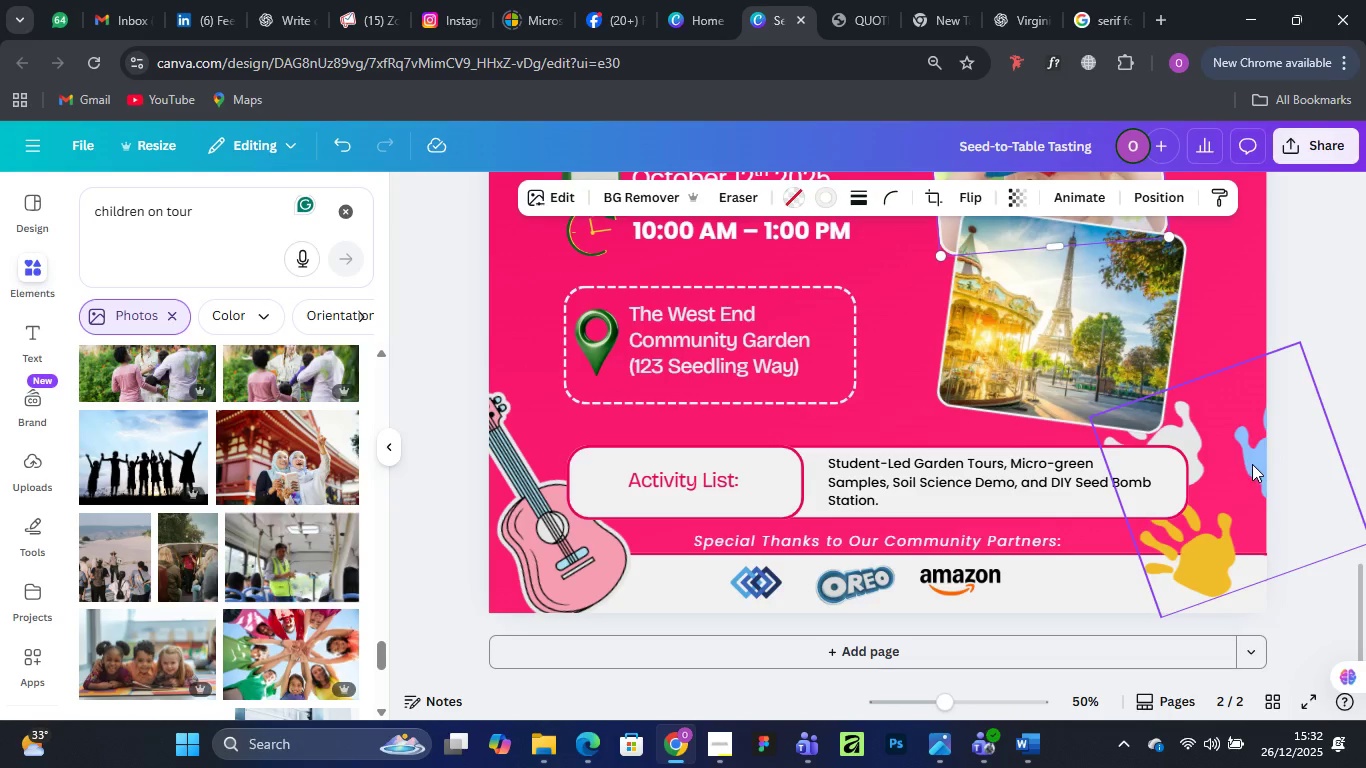 
left_click_drag(start_coordinate=[1252, 464], to_coordinate=[1240, 448])
 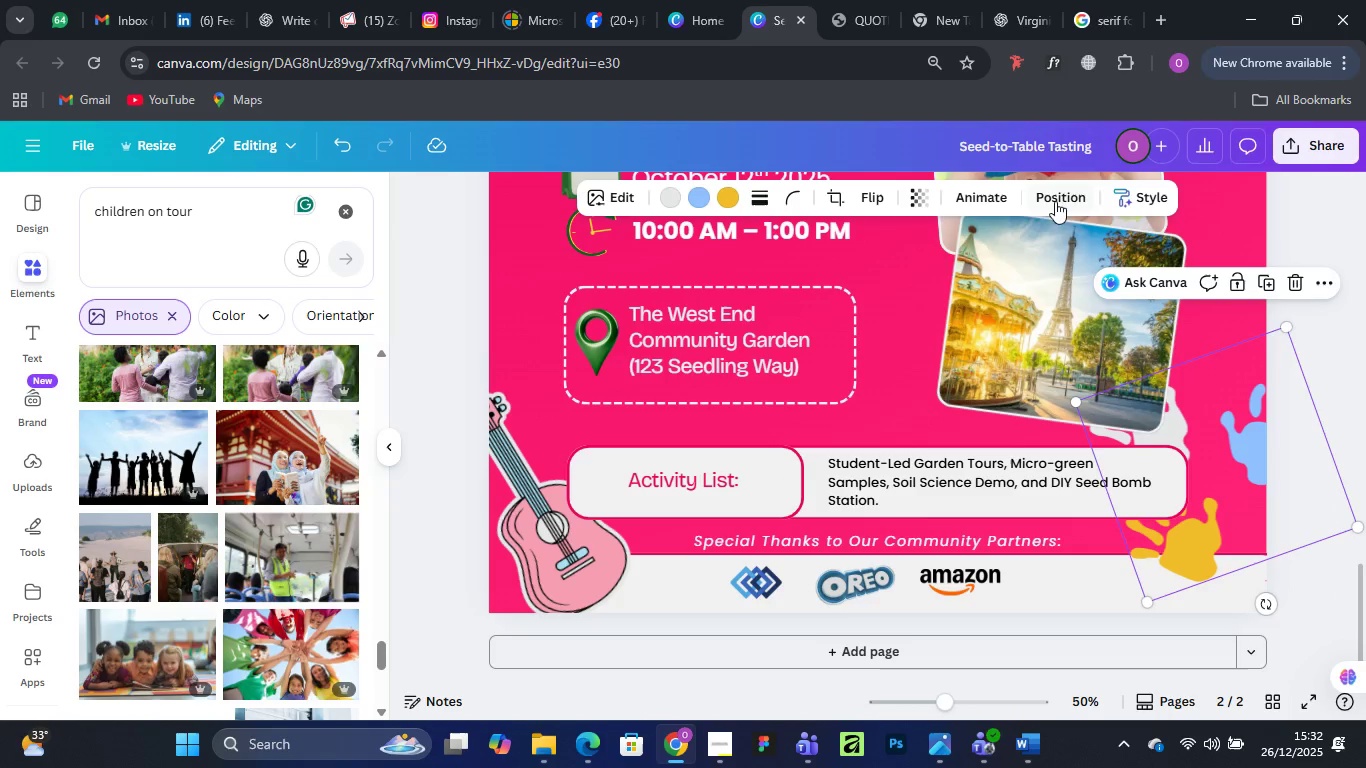 
left_click([1050, 205])
 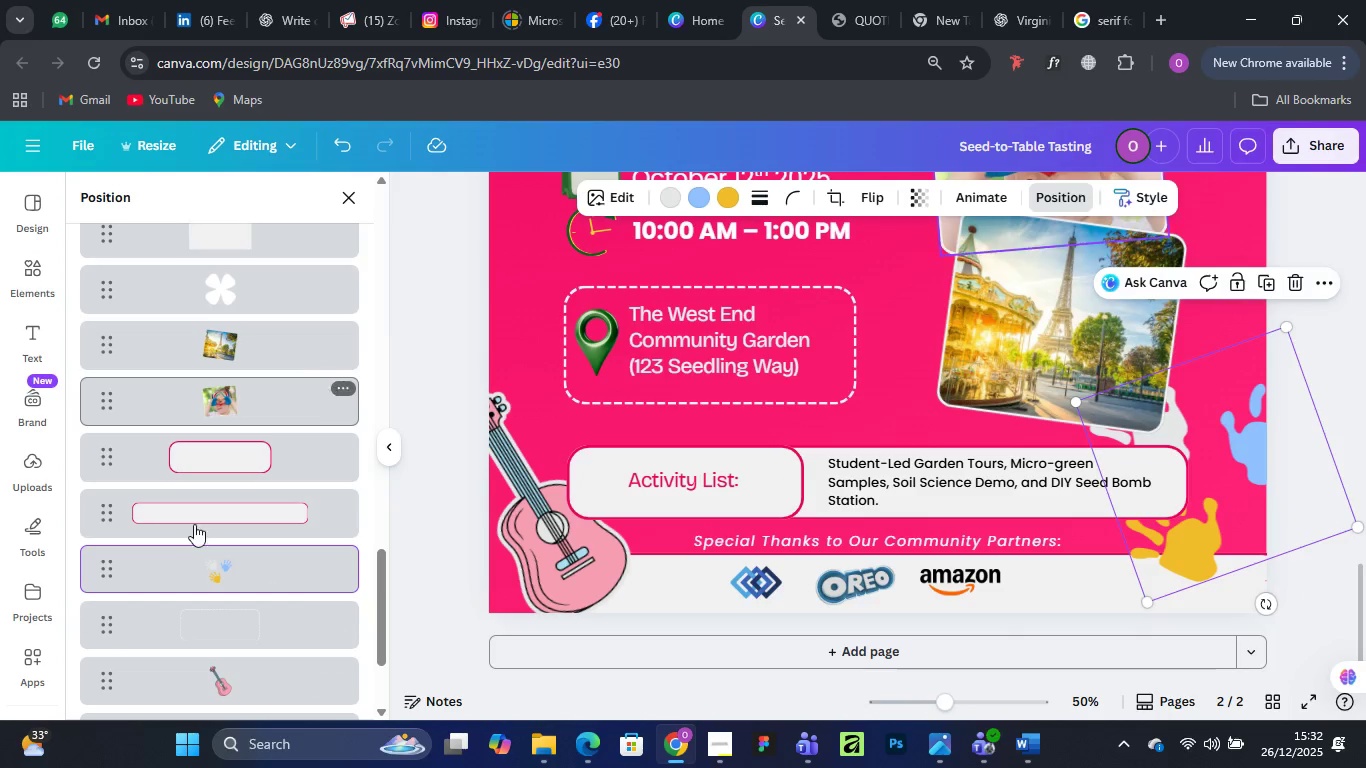 
left_click([219, 564])
 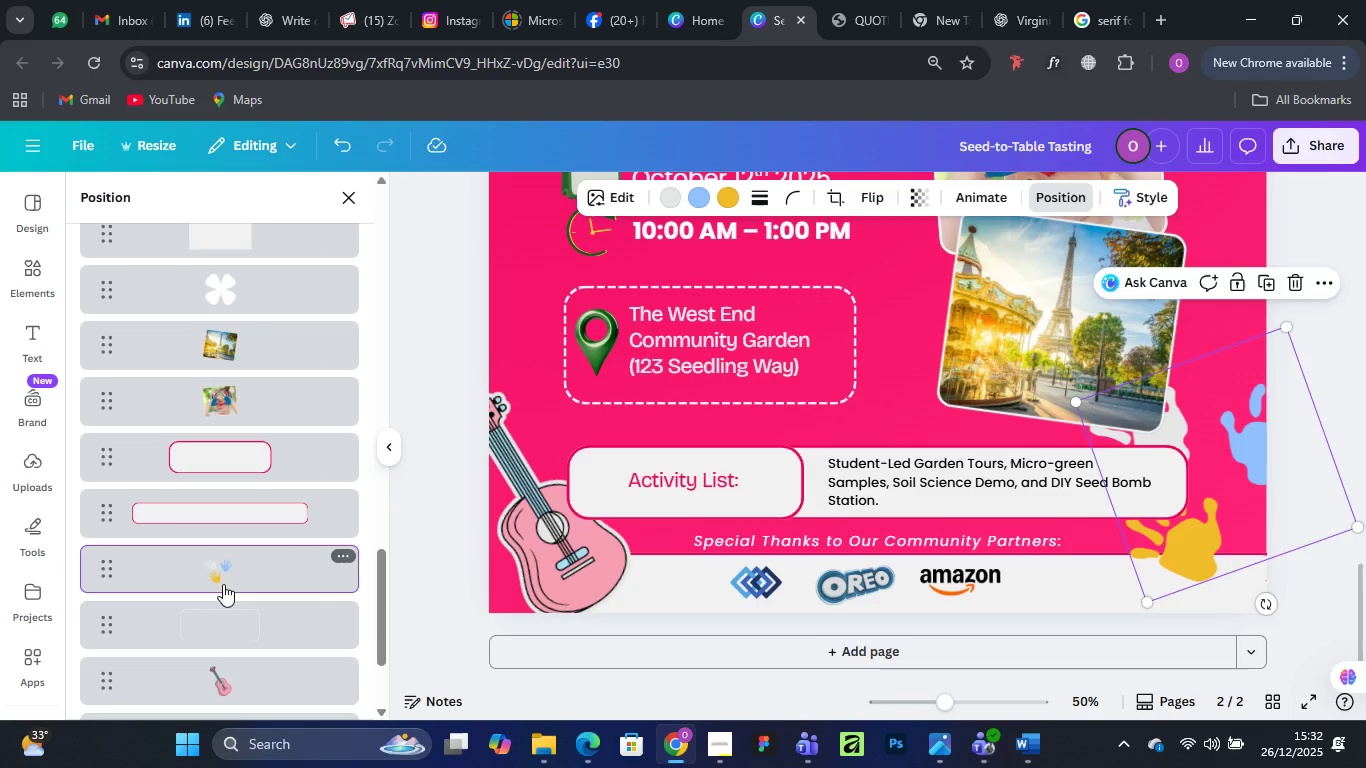 
left_click_drag(start_coordinate=[226, 567], to_coordinate=[219, 438])
 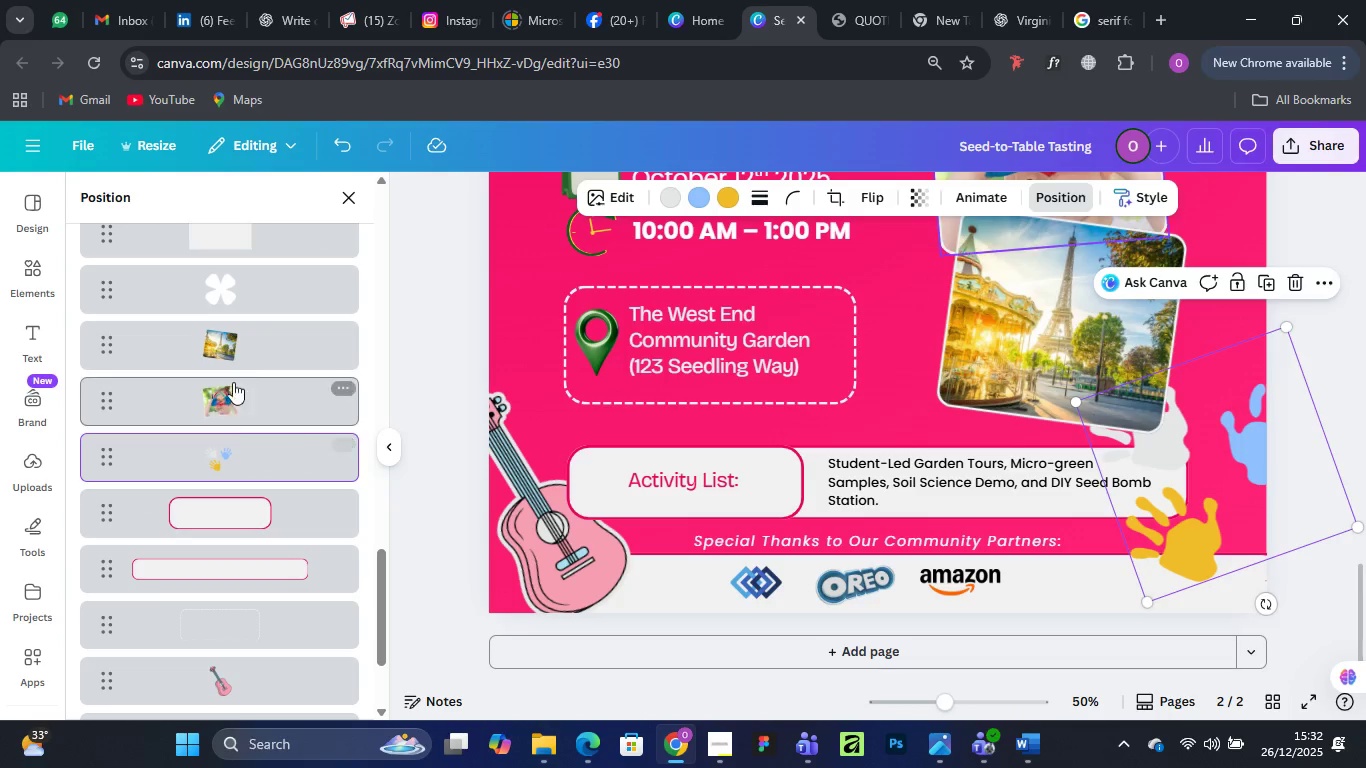 
scroll: coordinate [933, 380], scroll_direction: up, amount: 6.0
 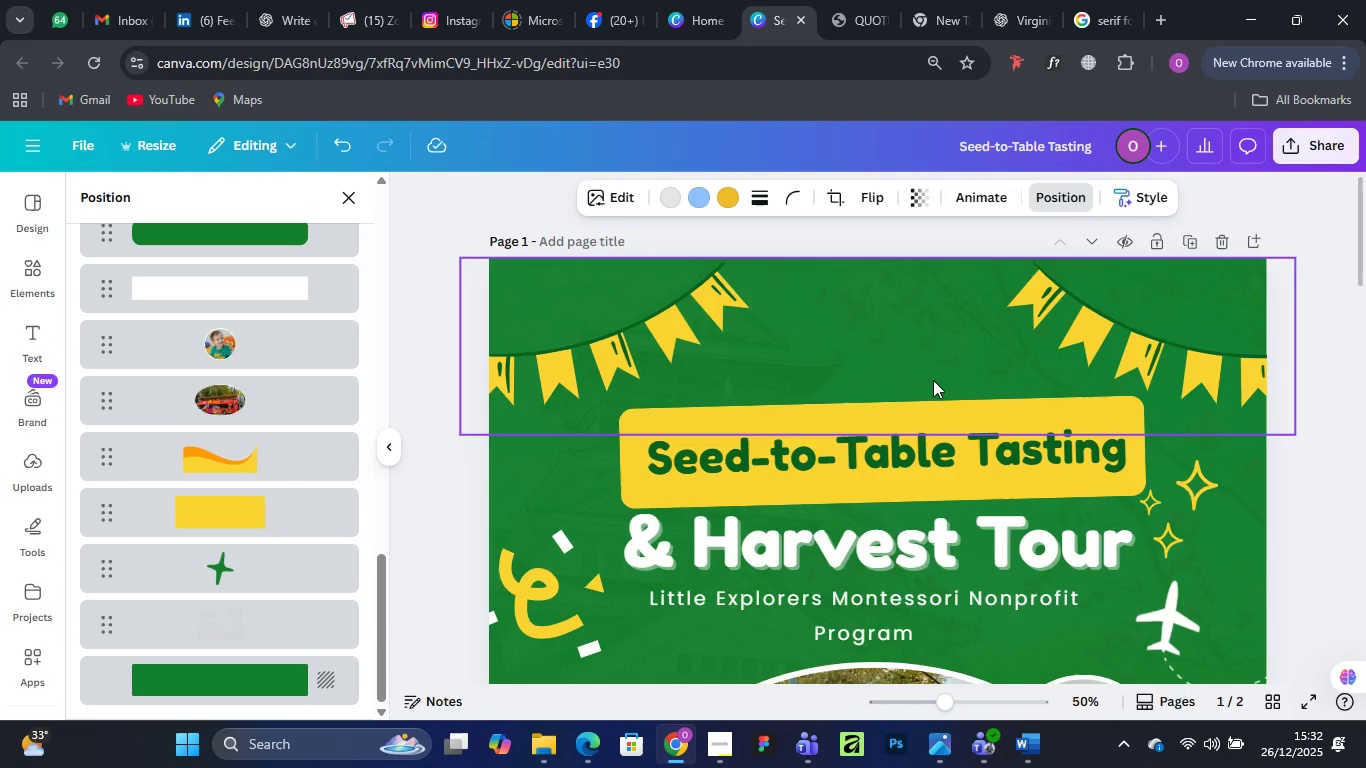 
scroll: coordinate [933, 380], scroll_direction: down, amount: 1.0
 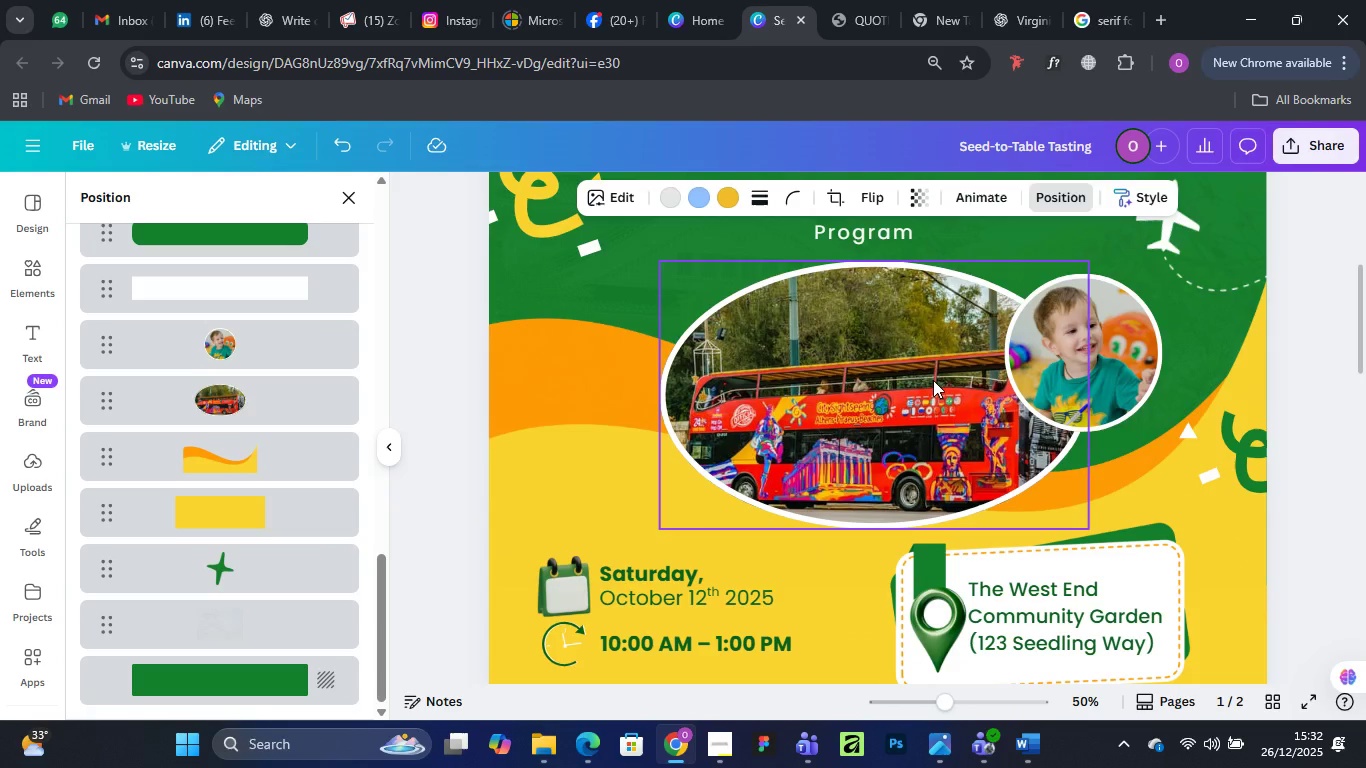 
scroll: coordinate [933, 380], scroll_direction: up, amount: 2.0
 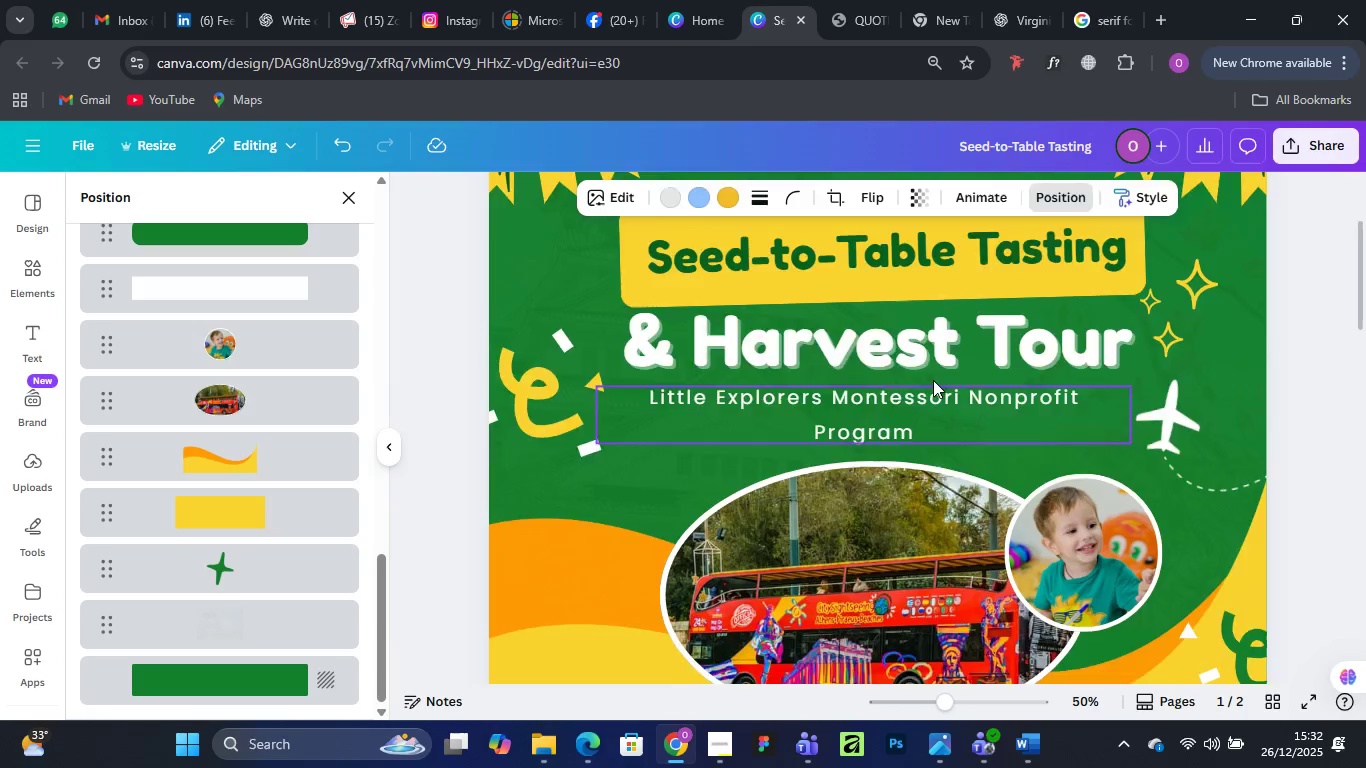 
scroll: coordinate [933, 380], scroll_direction: down, amount: 2.0
 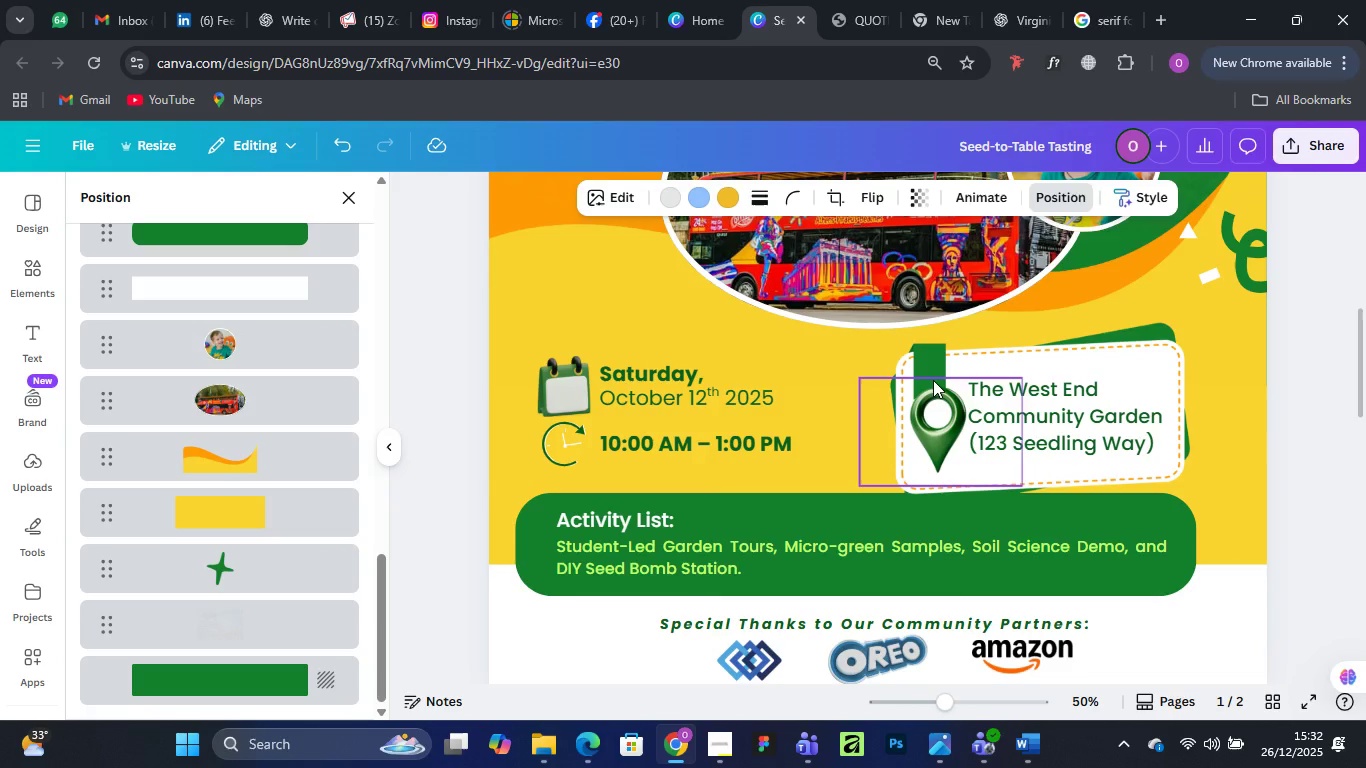 
scroll: coordinate [933, 380], scroll_direction: up, amount: 5.0
 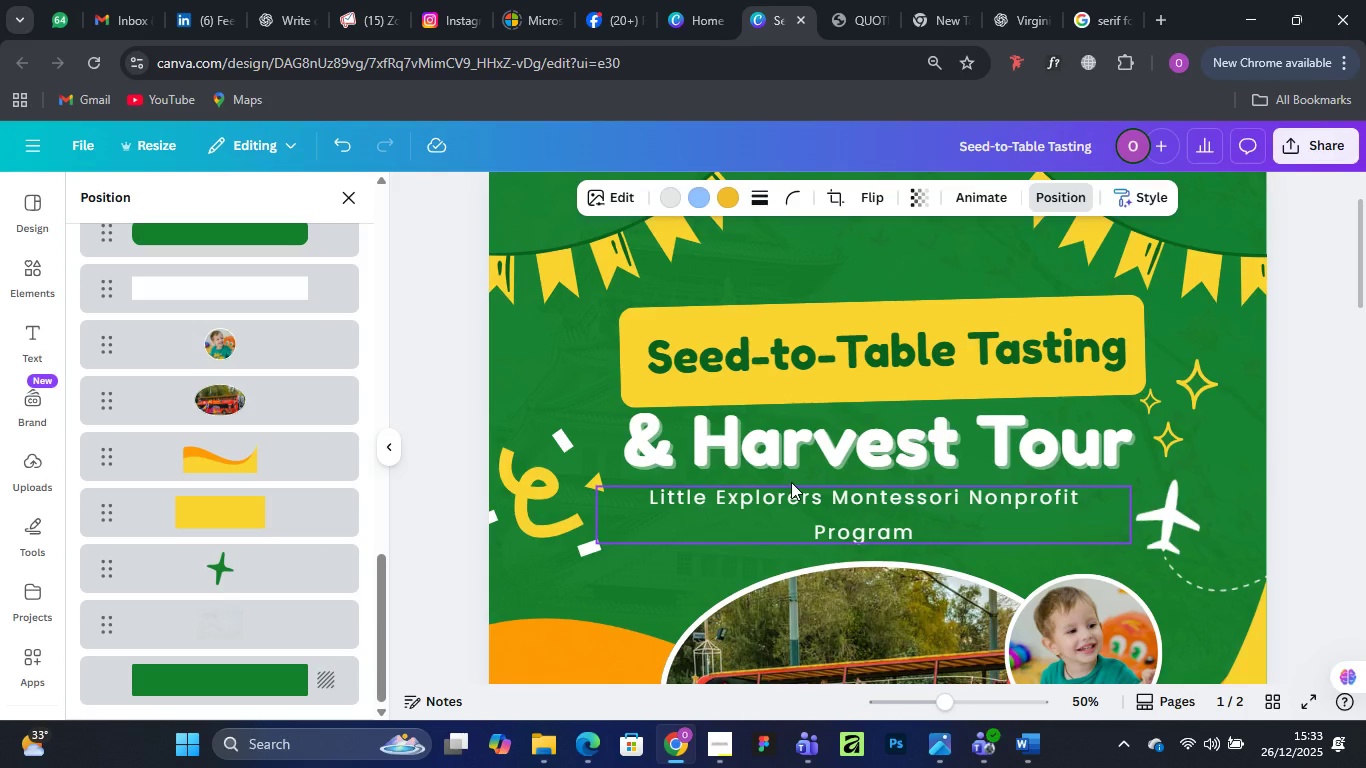 
wait(13.14)
 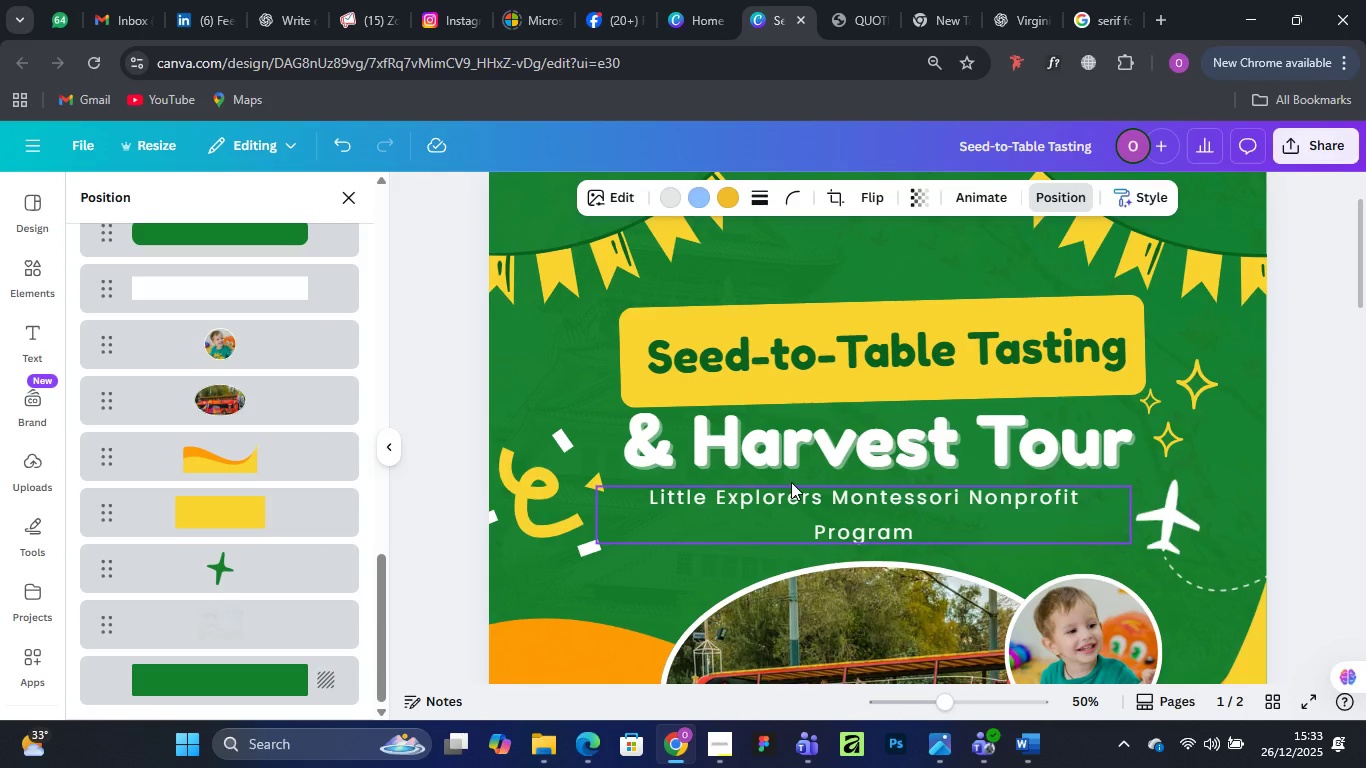 
left_click_drag(start_coordinate=[857, 500], to_coordinate=[881, 500])
 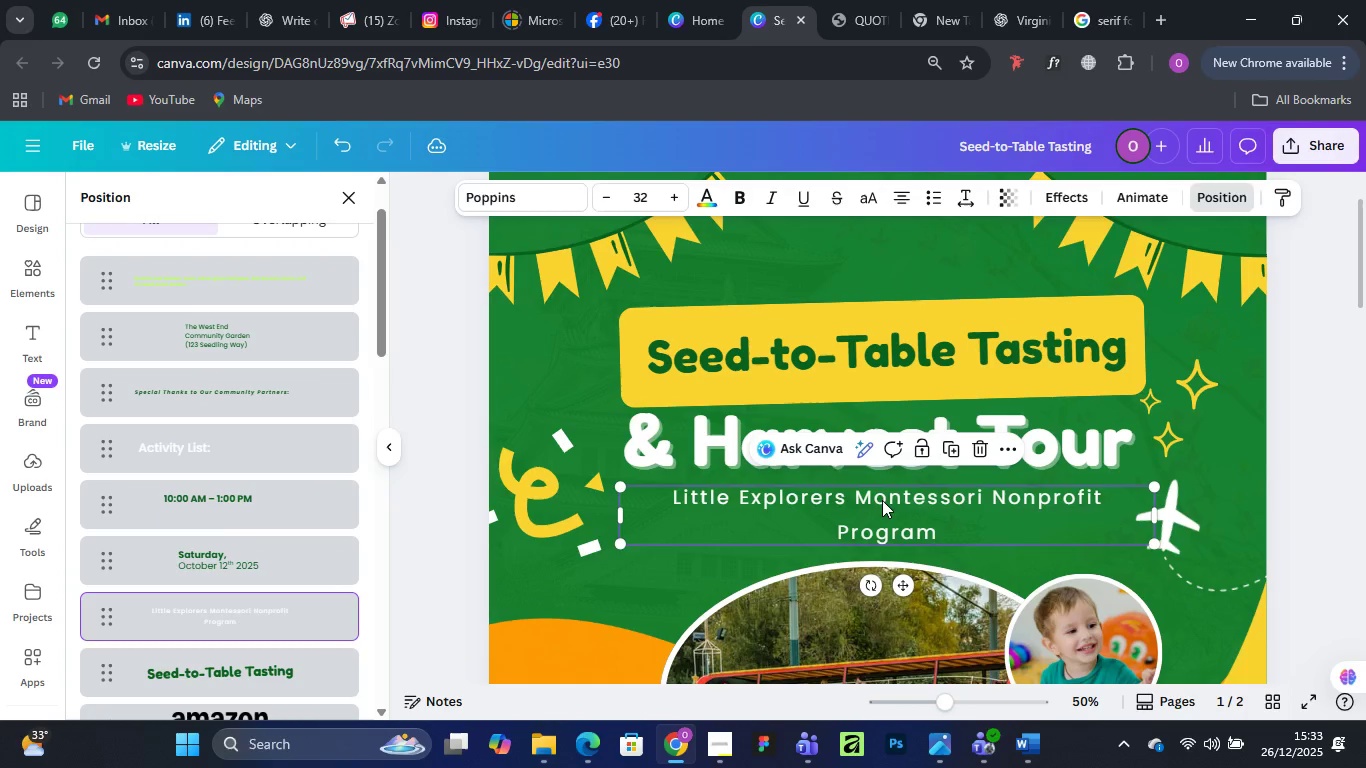 
double_click([882, 500])
 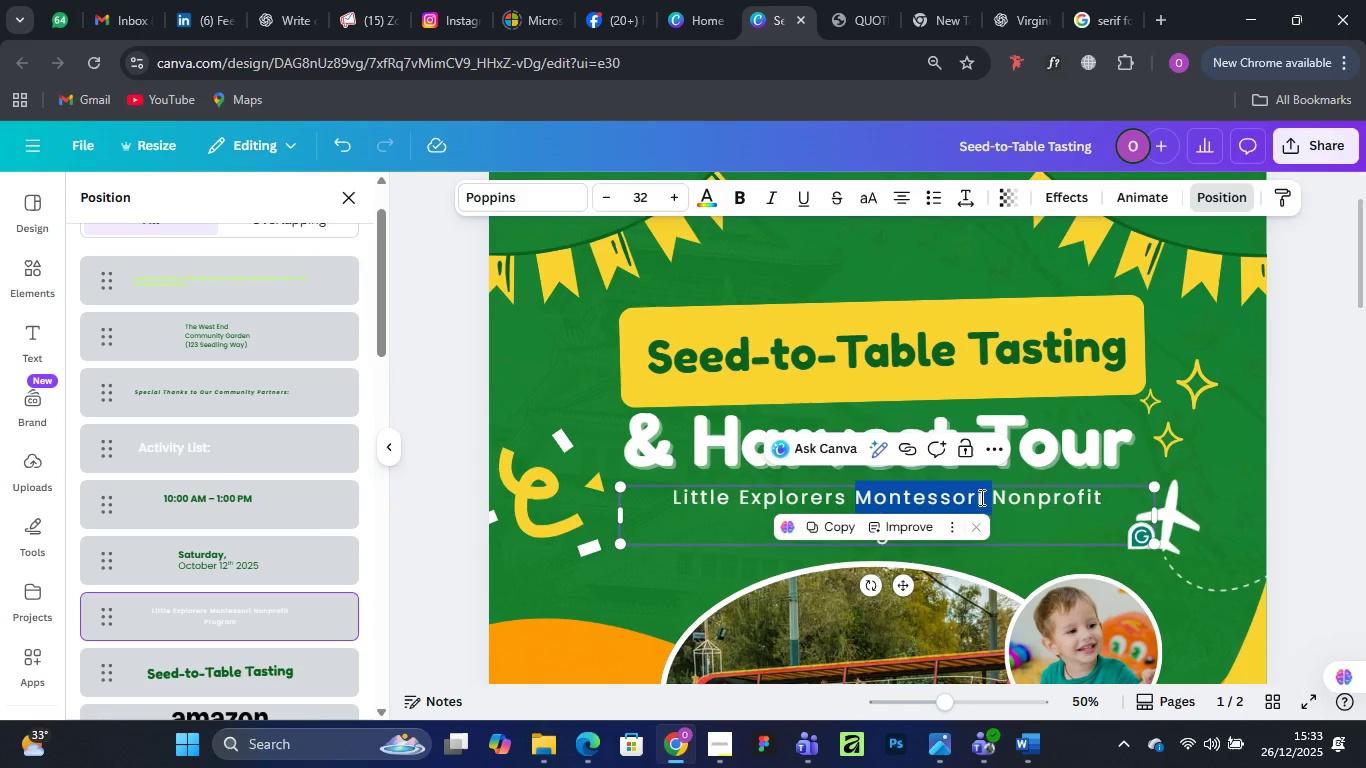 
double_click([980, 497])
 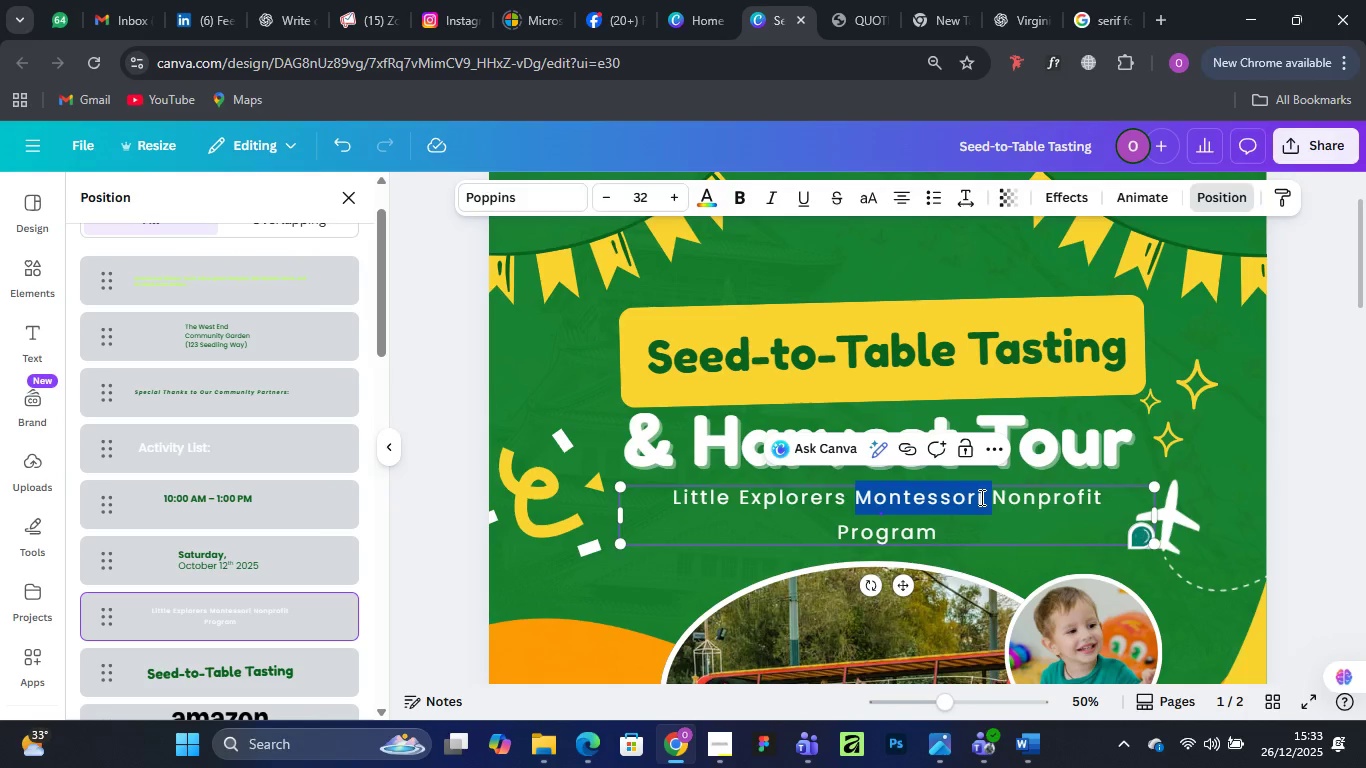 
left_click([980, 497])
 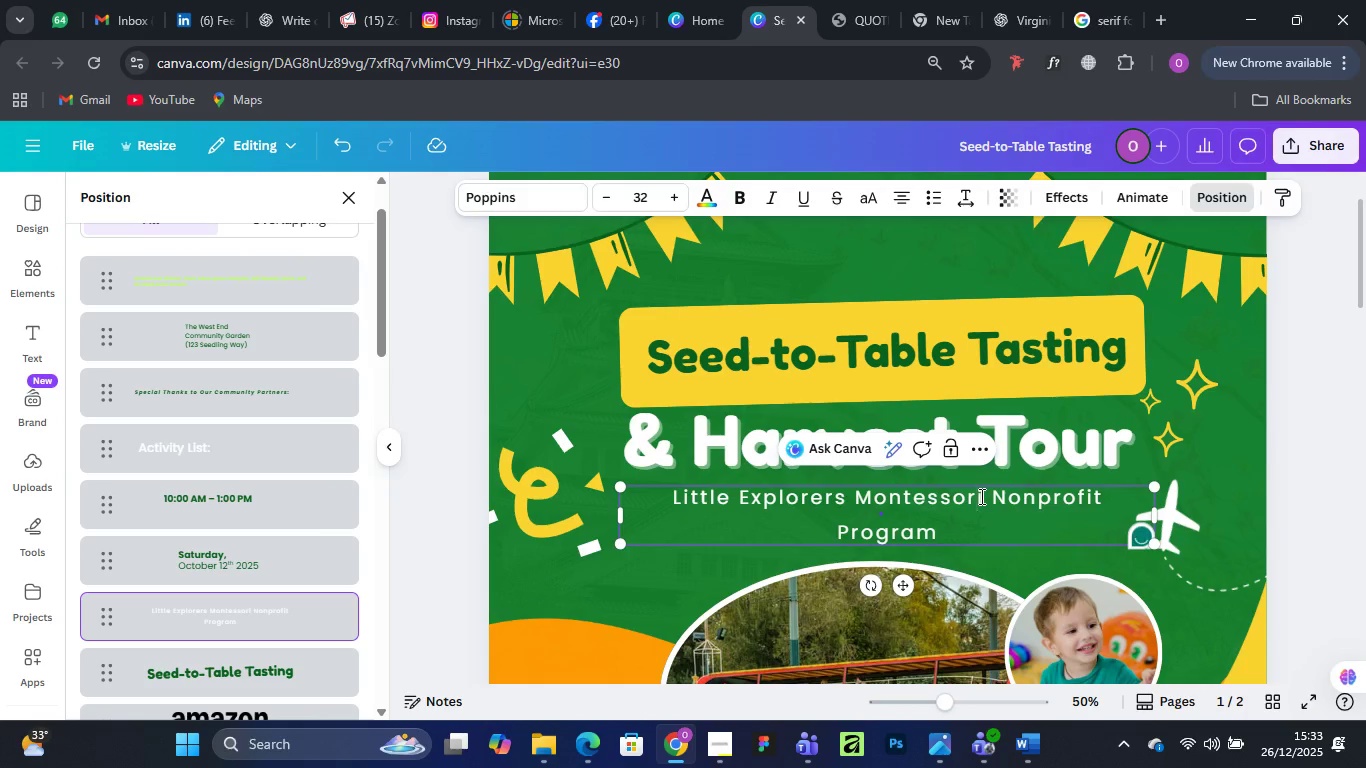 
left_click_drag(start_coordinate=[980, 496], to_coordinate=[896, 502])
 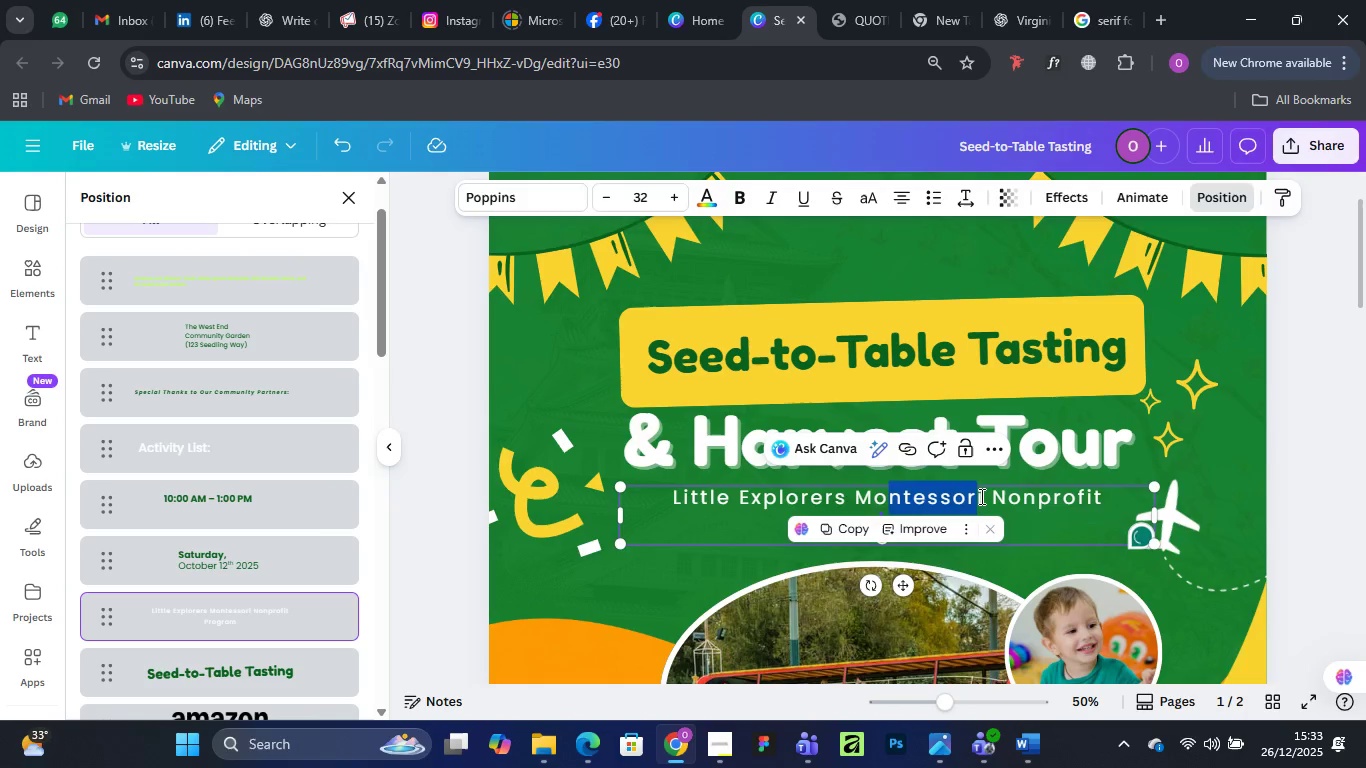 
left_click_drag(start_coordinate=[981, 496], to_coordinate=[618, 488])
 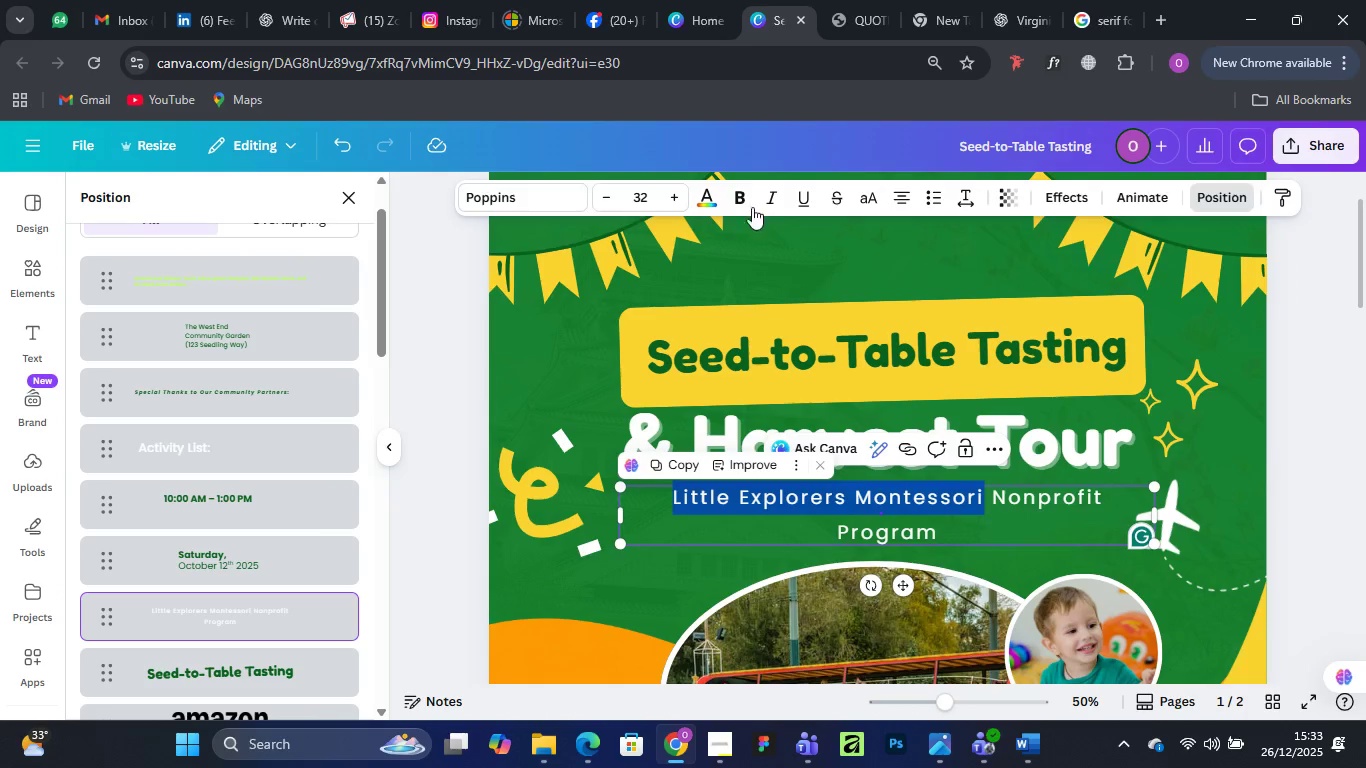 
left_click([738, 202])
 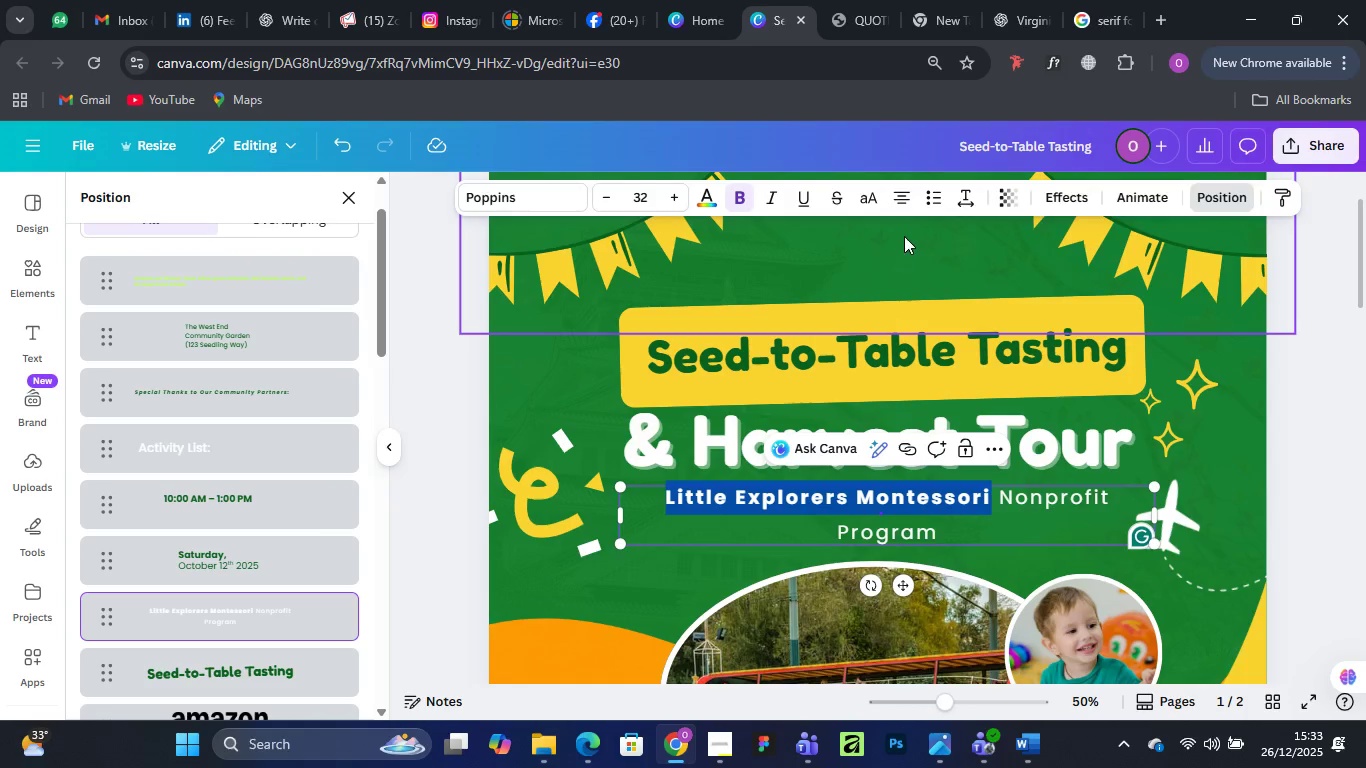 
left_click([963, 197])
 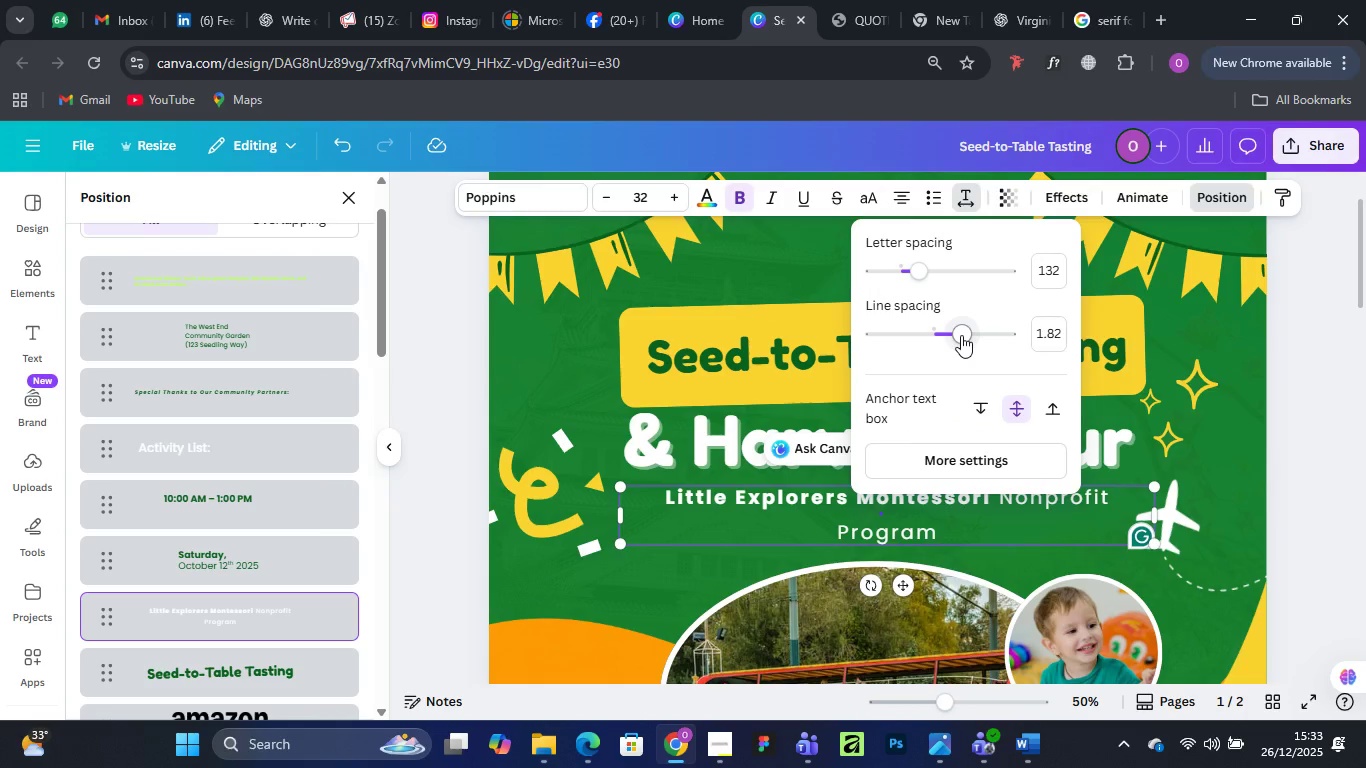 
left_click_drag(start_coordinate=[961, 335], to_coordinate=[949, 338])
 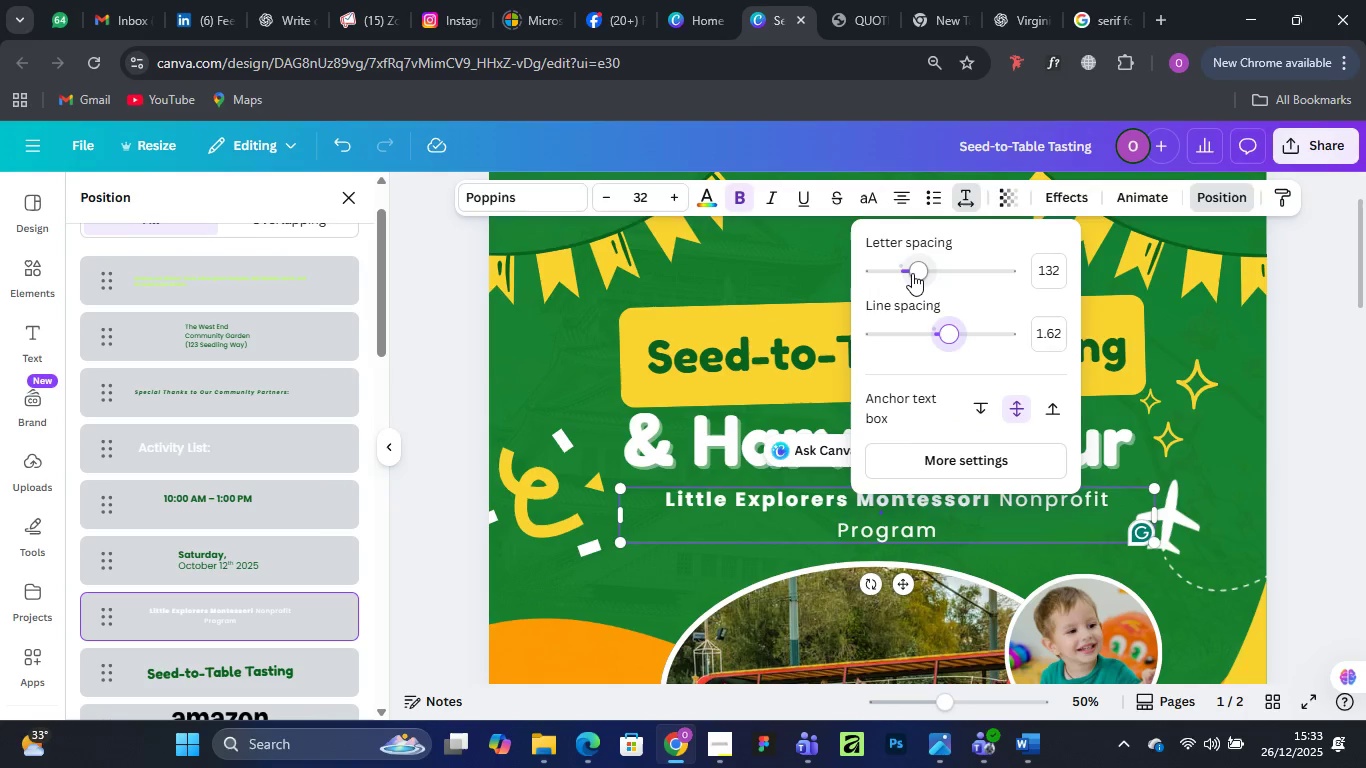 
left_click_drag(start_coordinate=[912, 273], to_coordinate=[904, 274])
 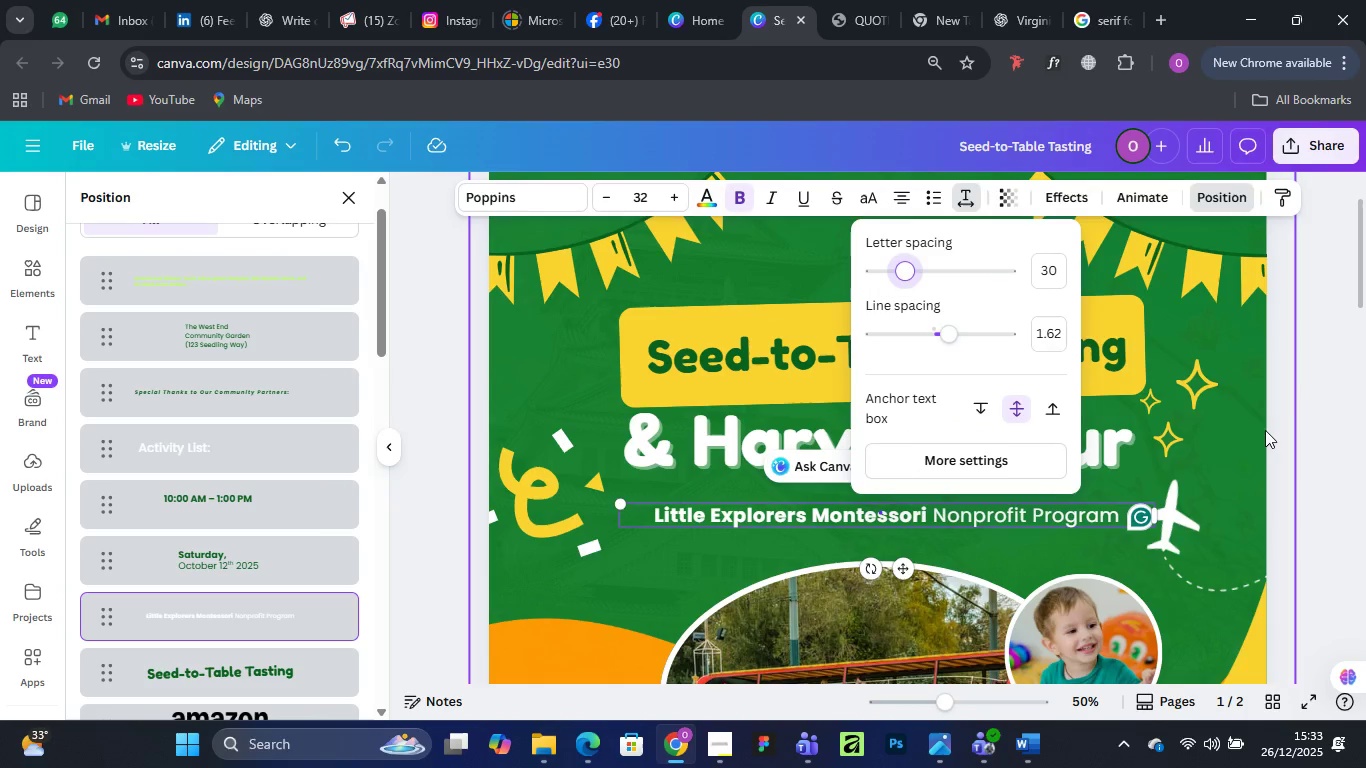 
left_click([1289, 374])
 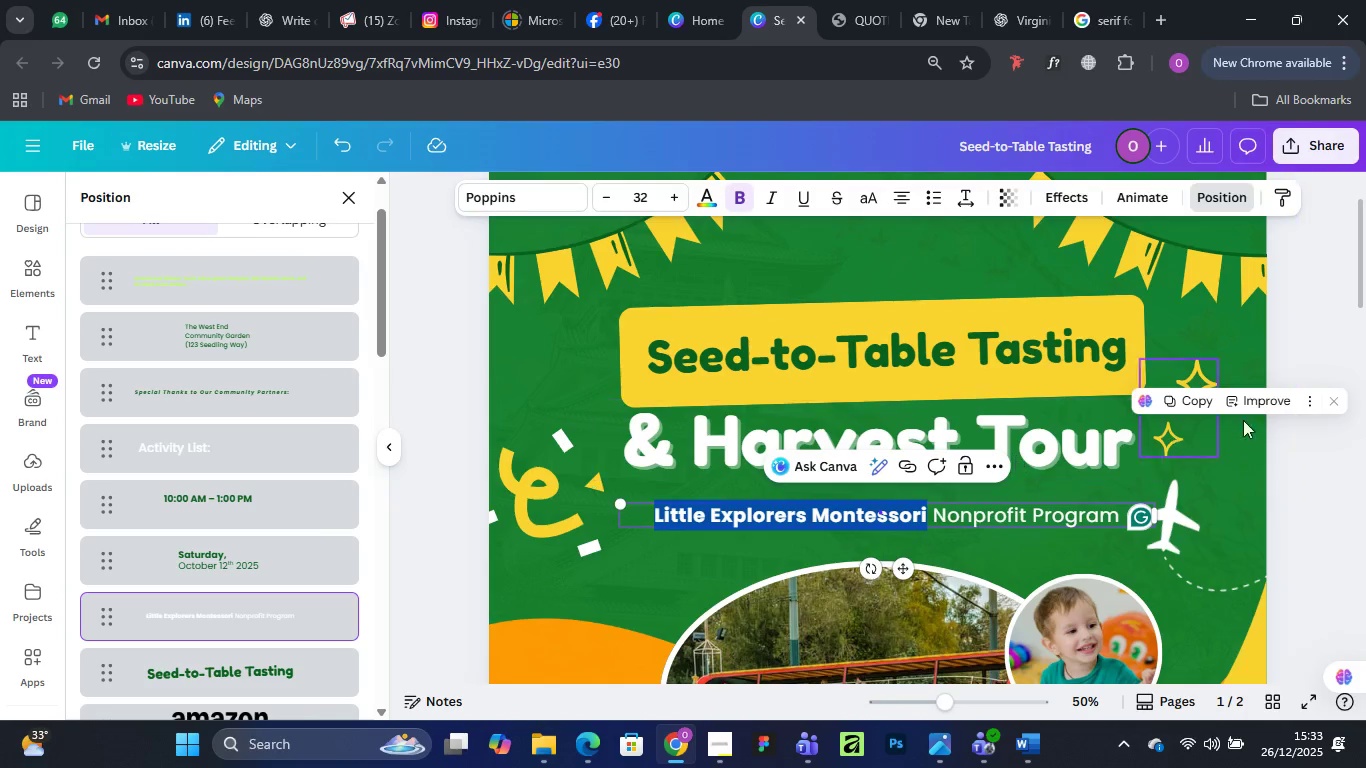 
left_click([1321, 348])
 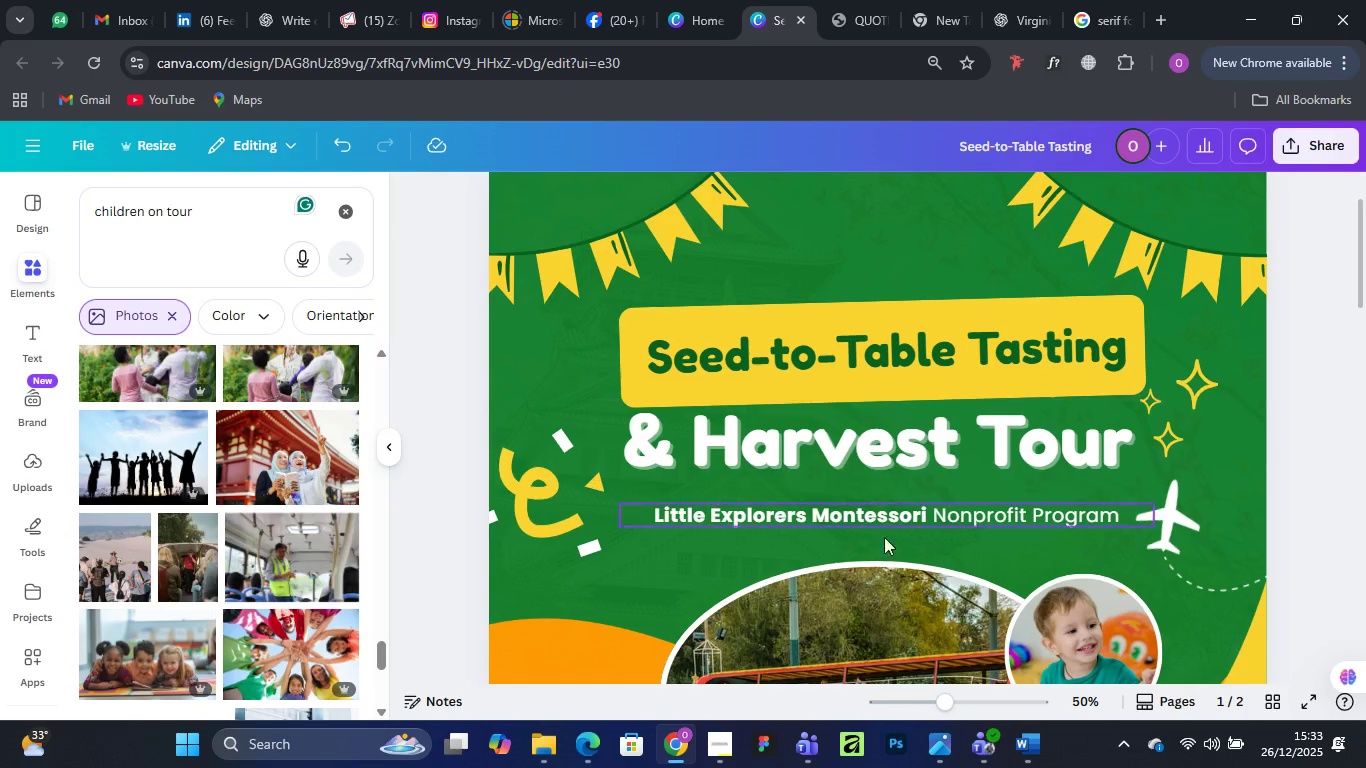 
mouse_move([946, 519])
 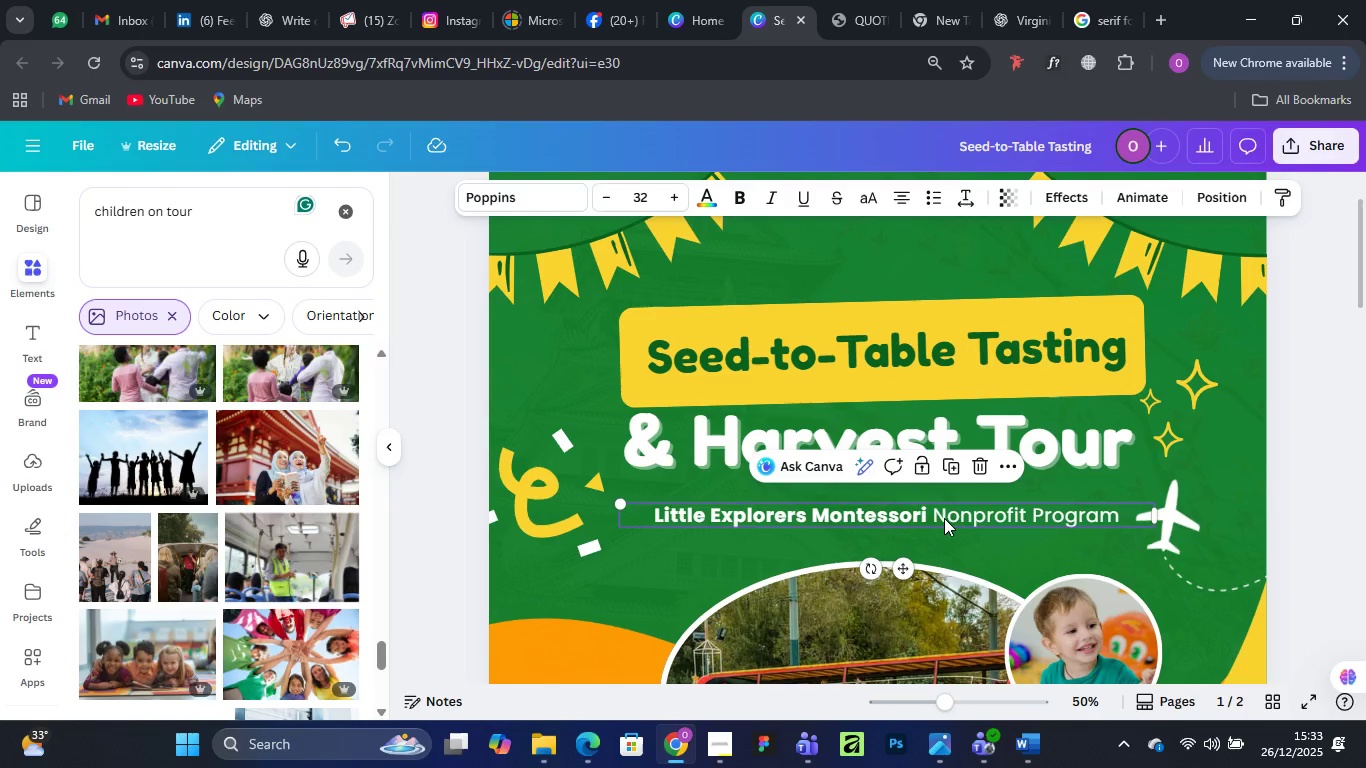 
left_click_drag(start_coordinate=[944, 518], to_coordinate=[938, 496])
 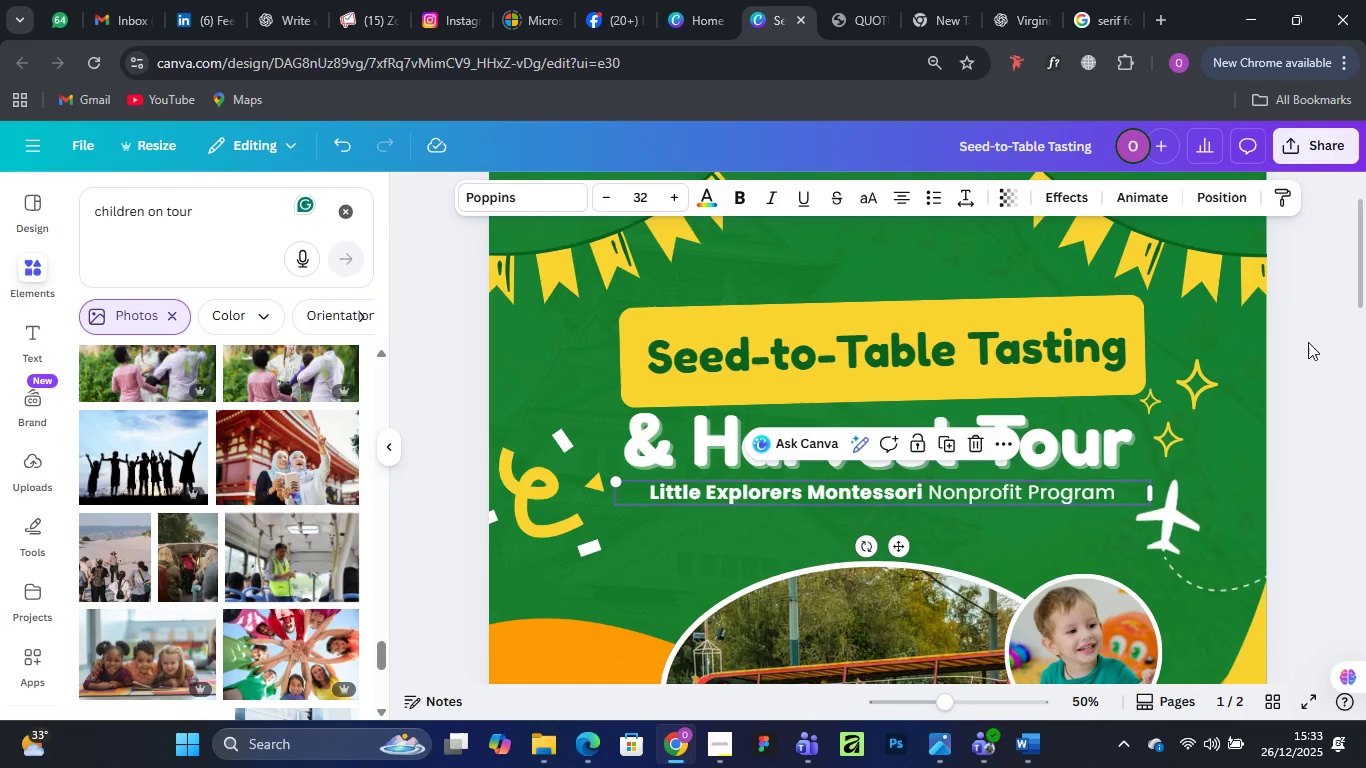 
left_click([1309, 341])